 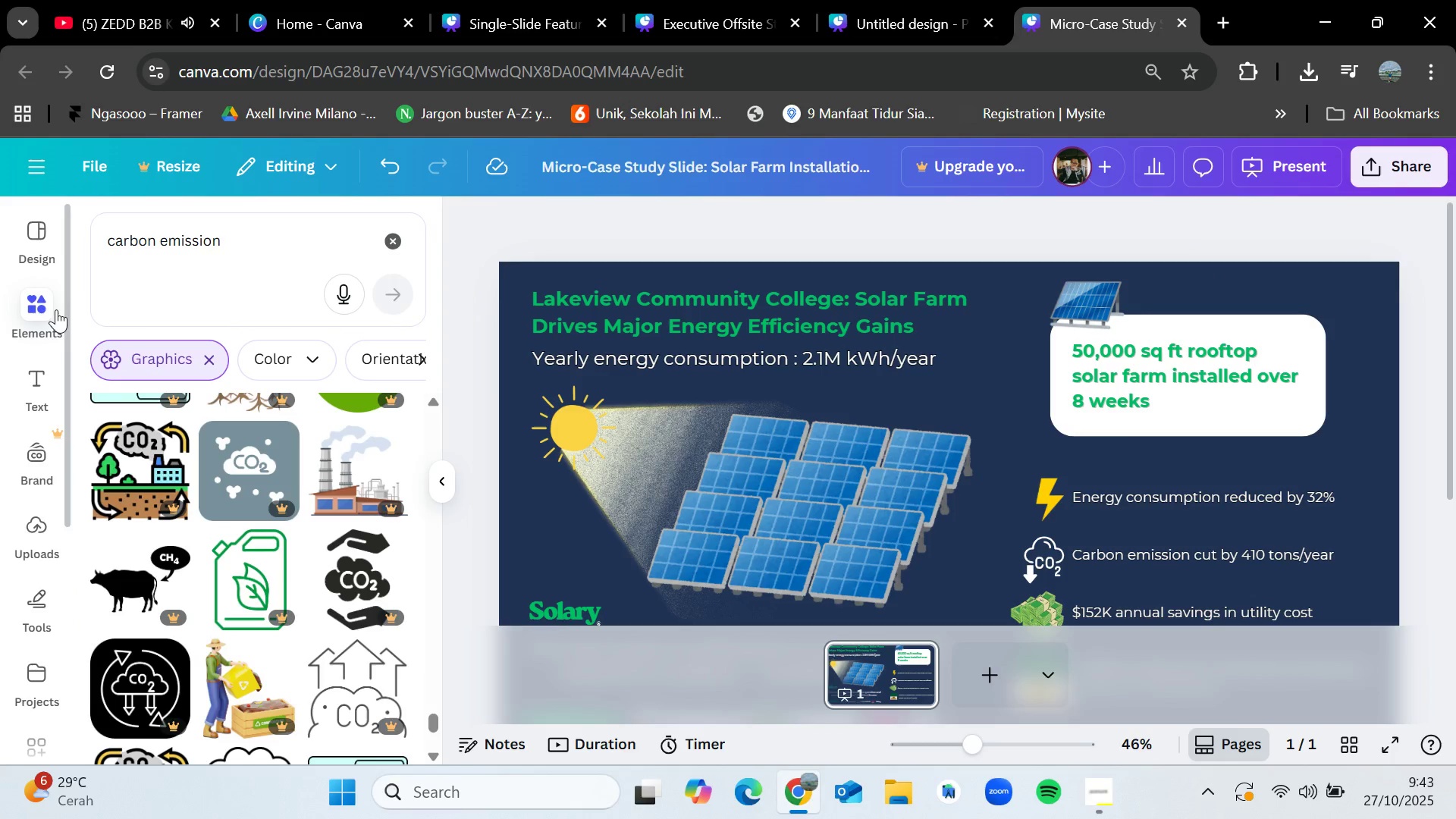 
left_click([389, 236])
 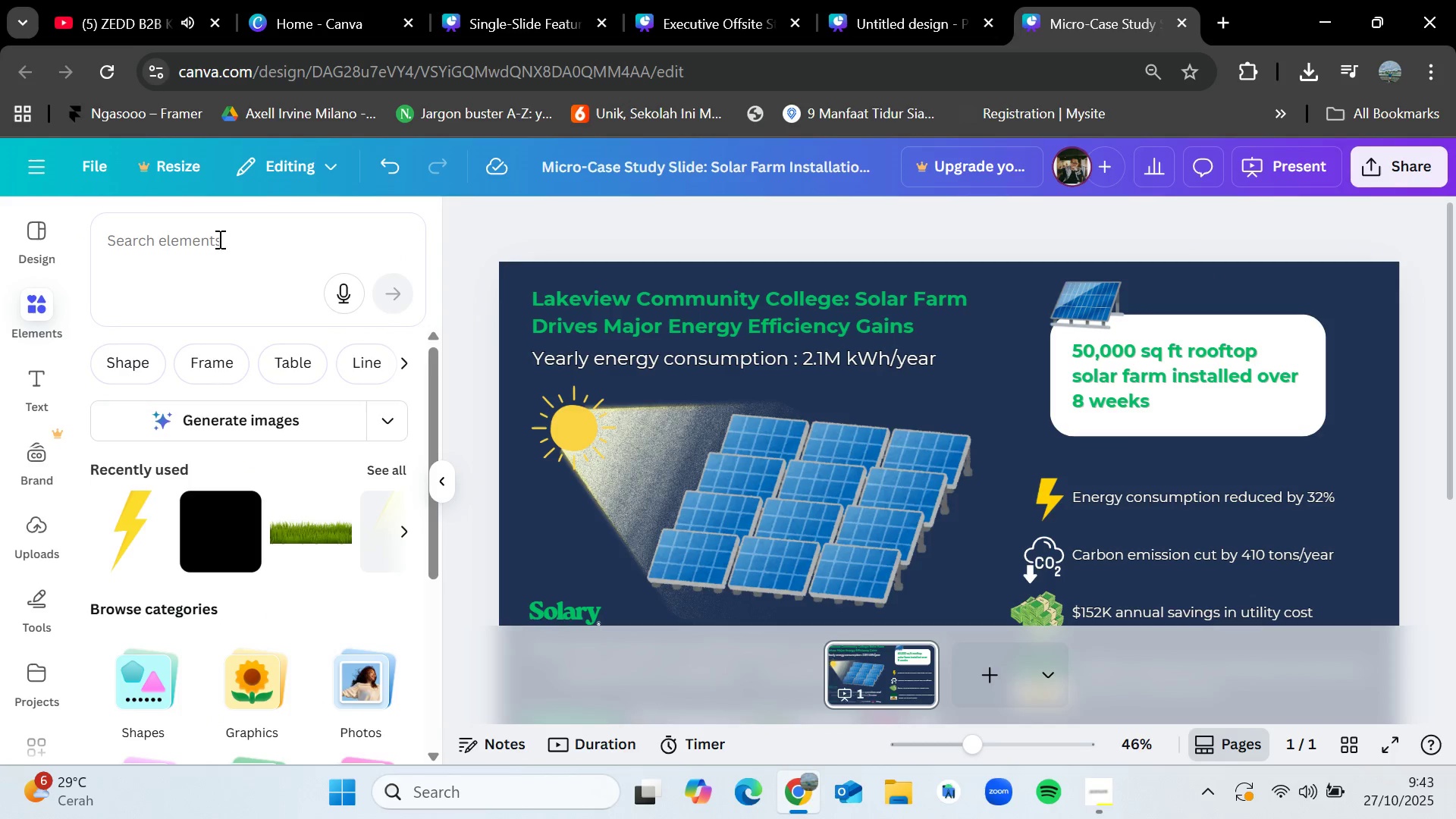 
left_click([209, 241])
 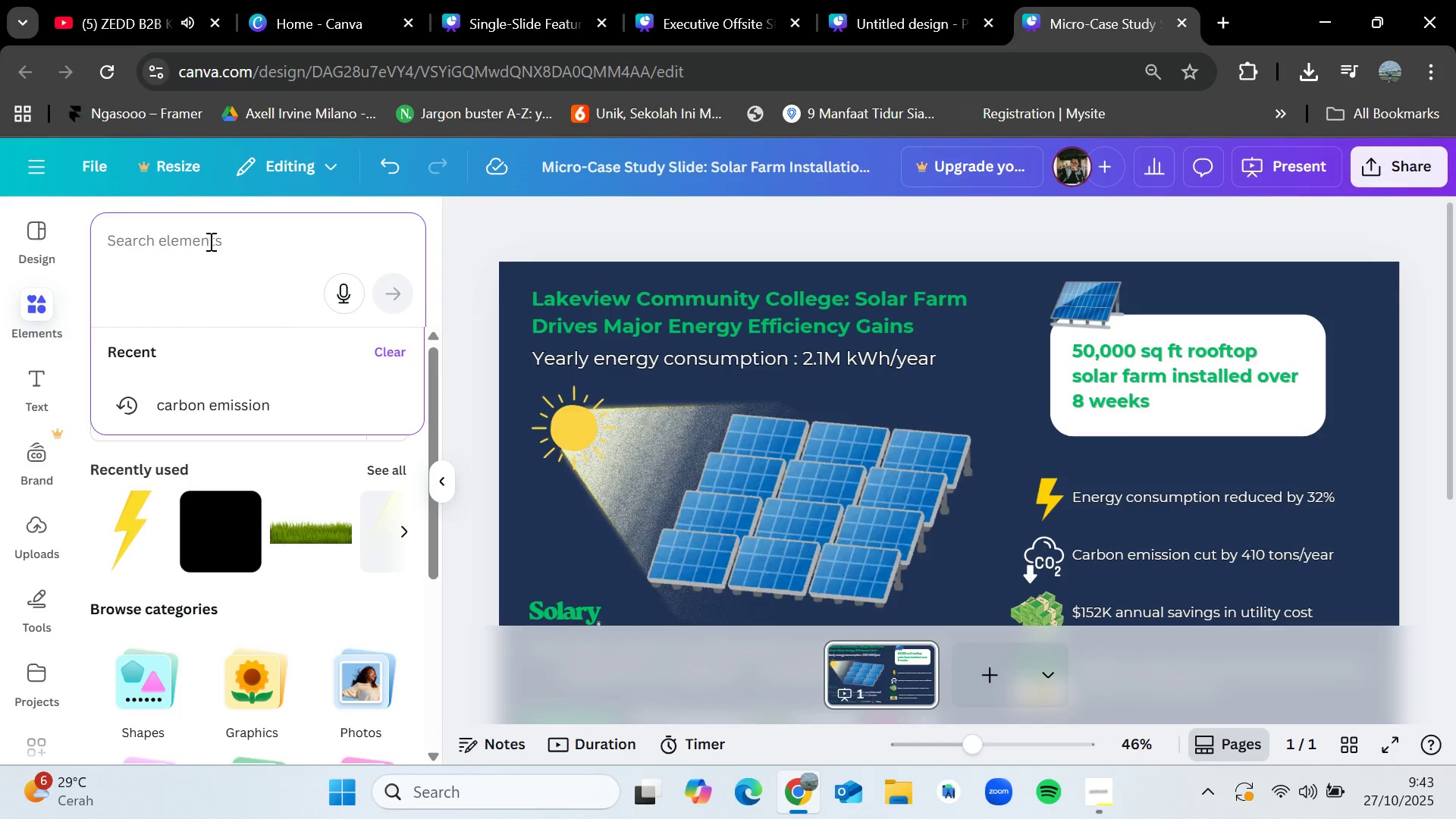 
type(SUN)
 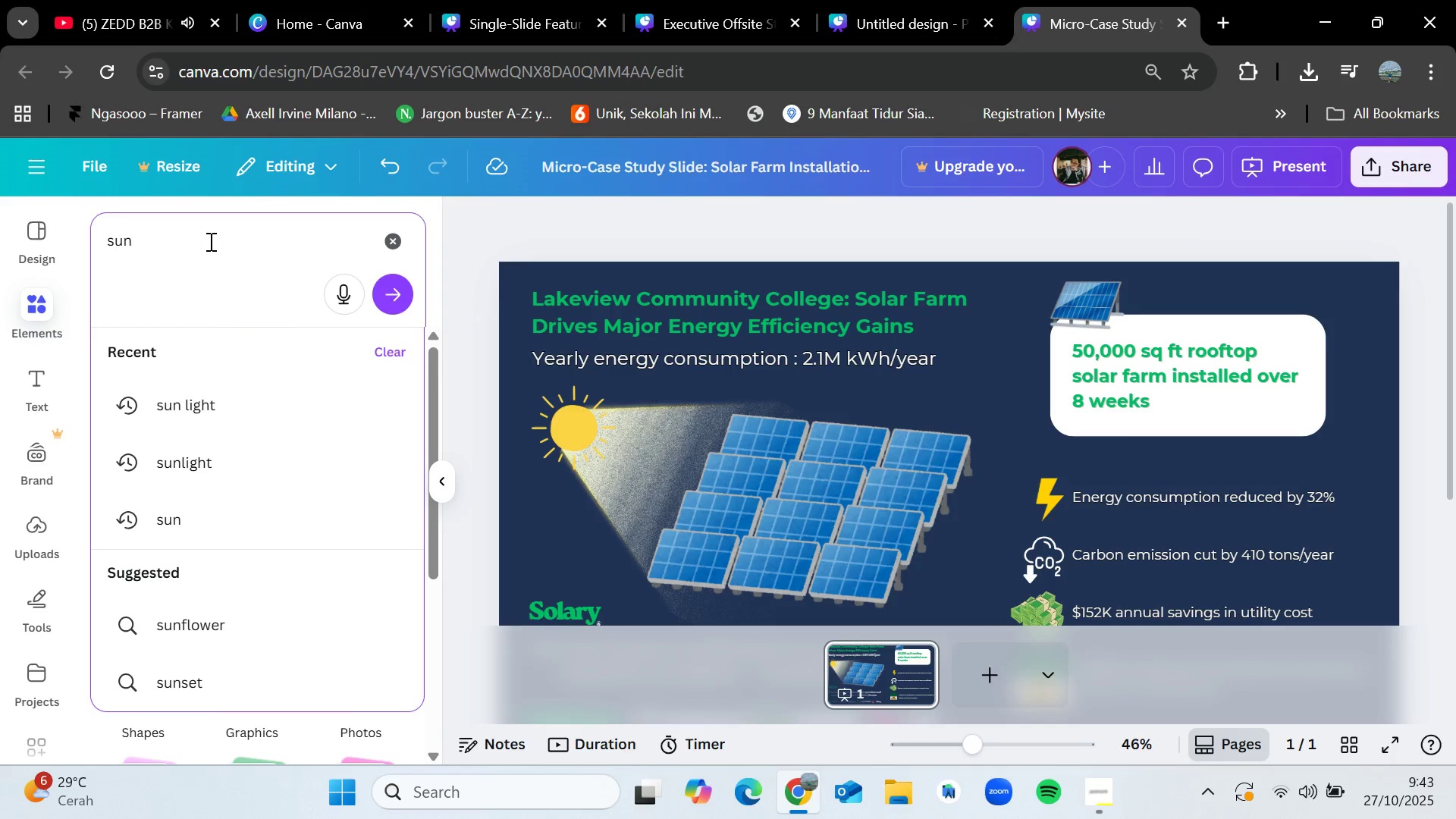 
key(Enter)
 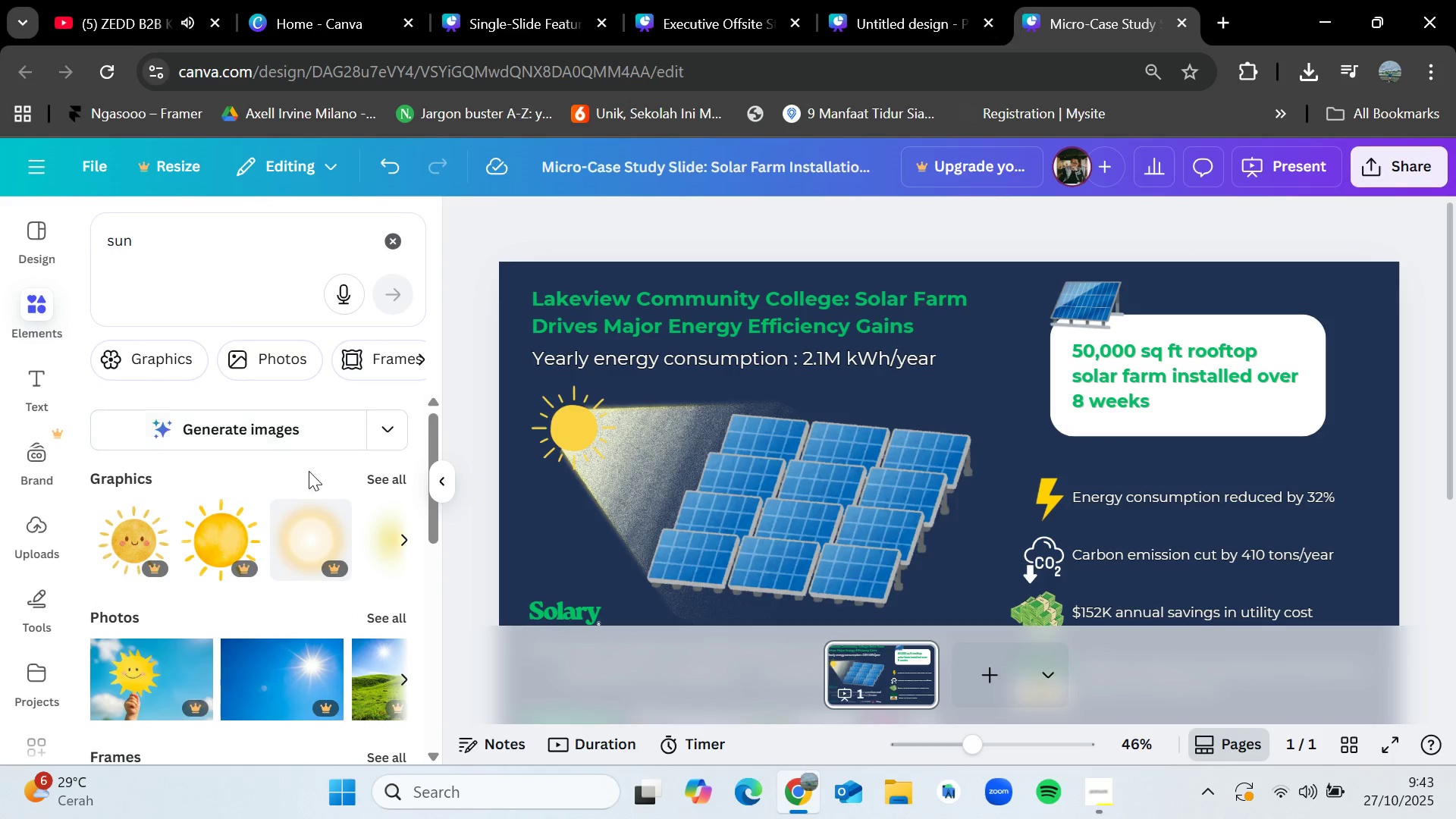 
mouse_move([348, 491])
 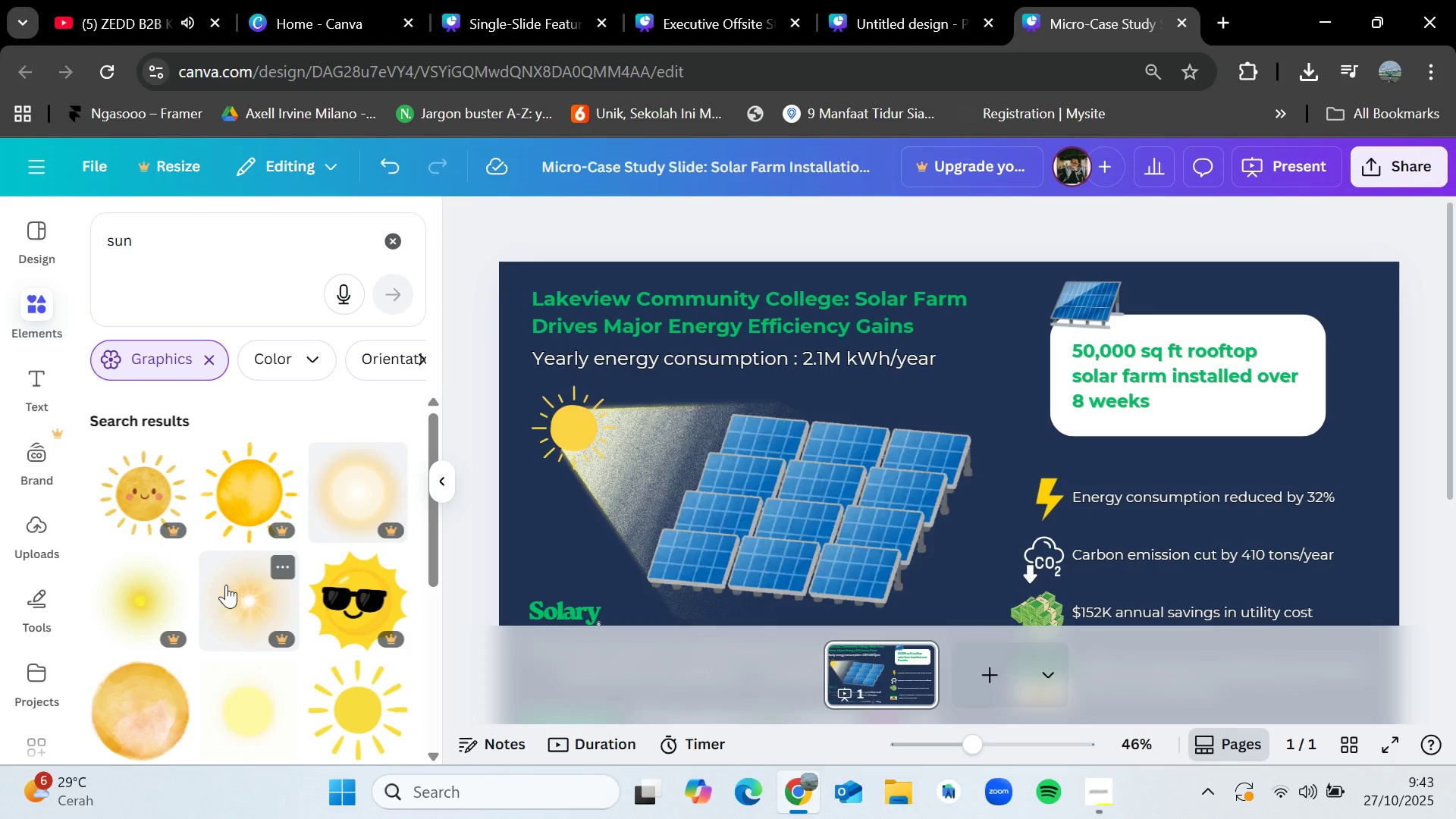 
scroll: coordinate [226, 585], scroll_direction: down, amount: 1.0
 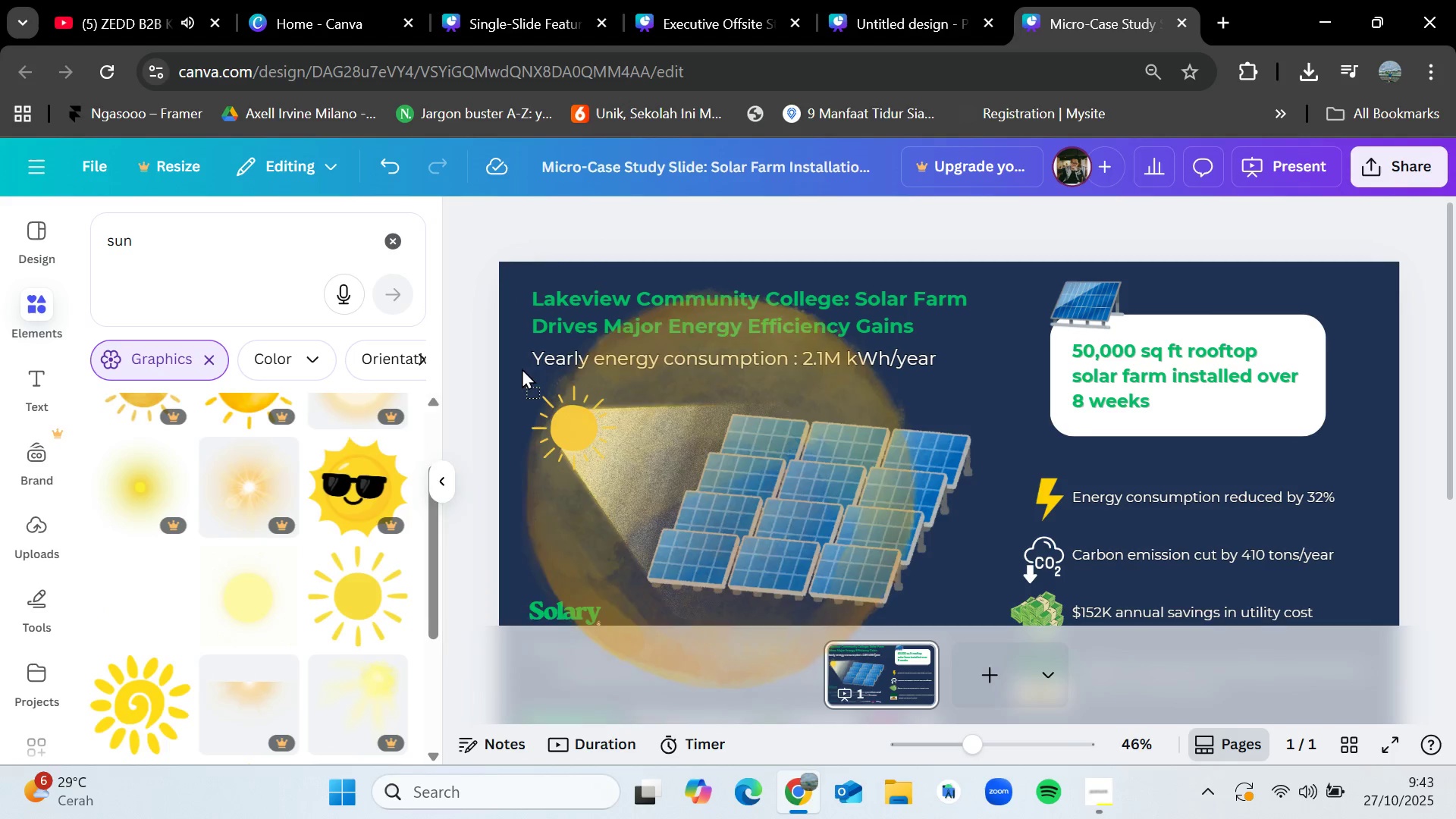 
wait(5.41)
 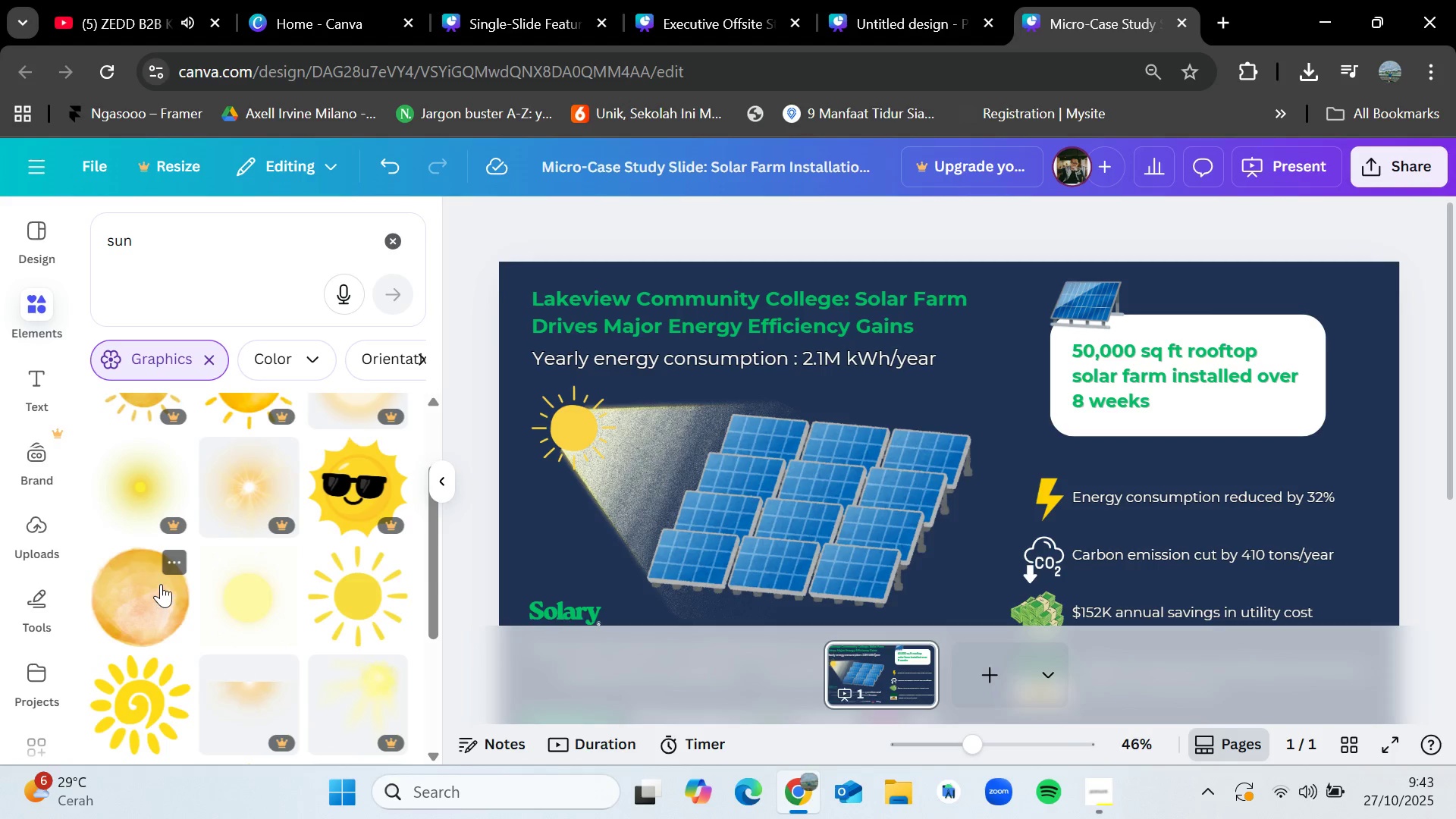 
scroll: coordinate [307, 599], scroll_direction: down, amount: 2.0
 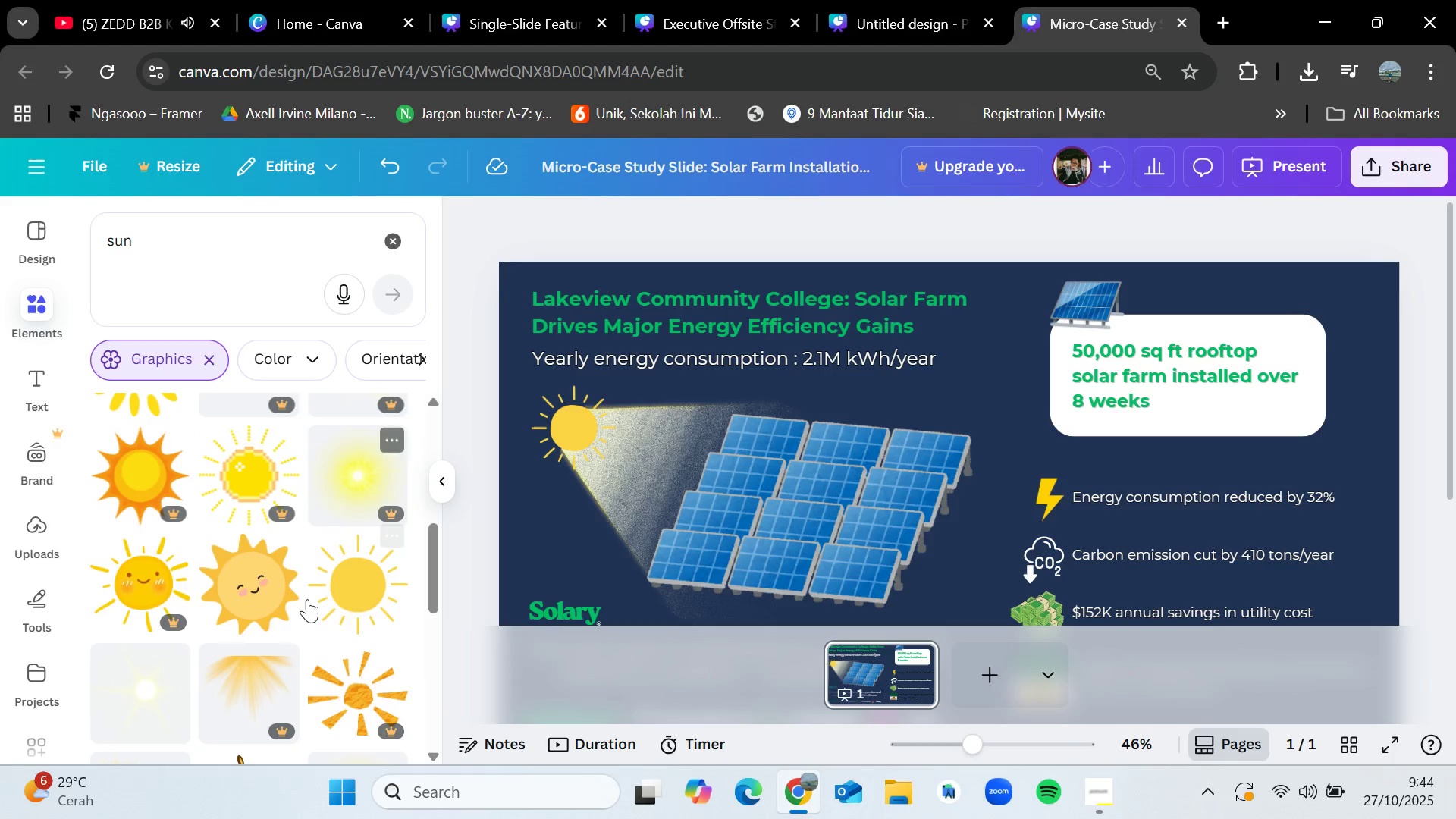 
mouse_move([299, 632])
 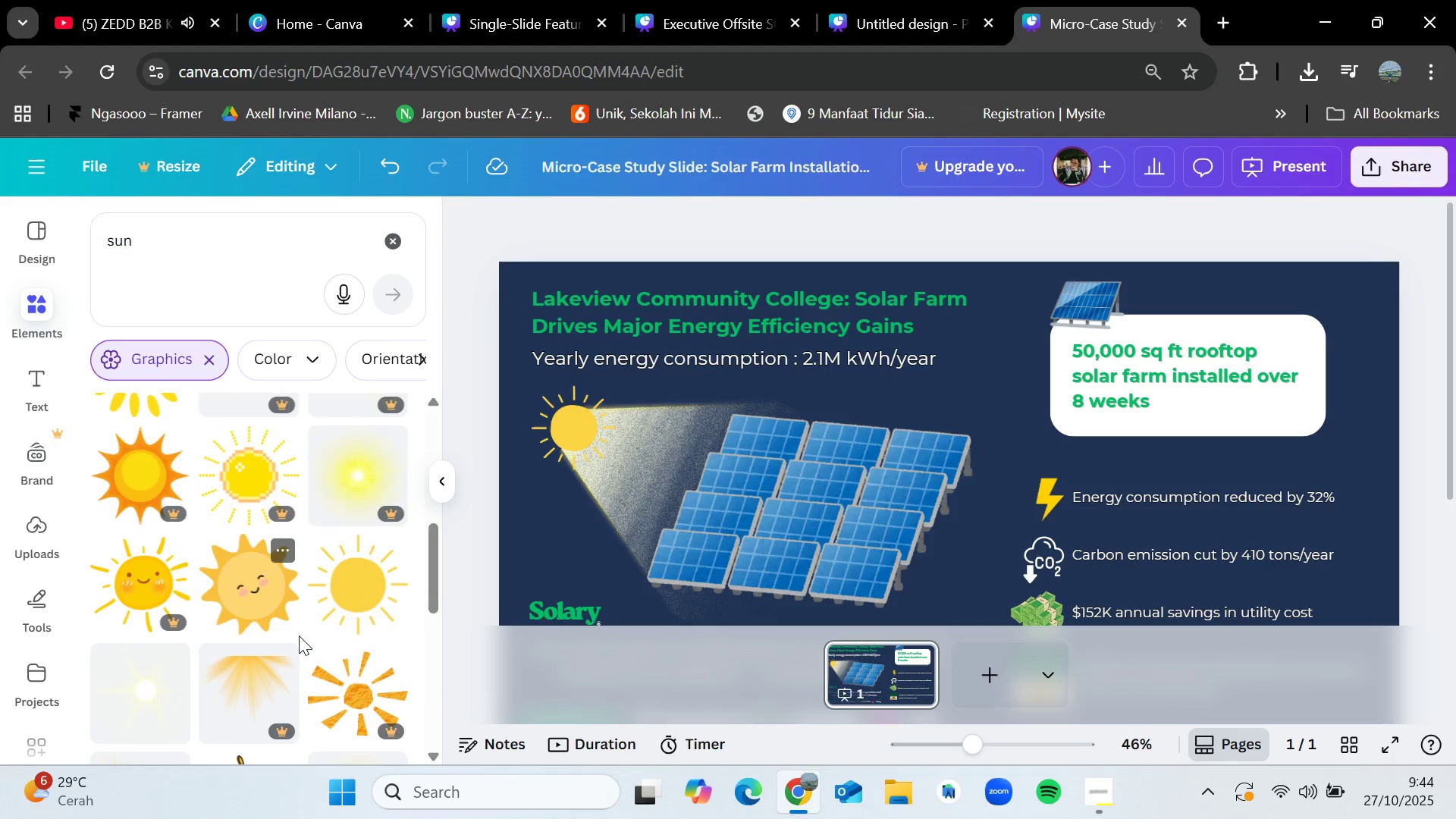 
scroll: coordinate [297, 657], scroll_direction: down, amount: 3.0
 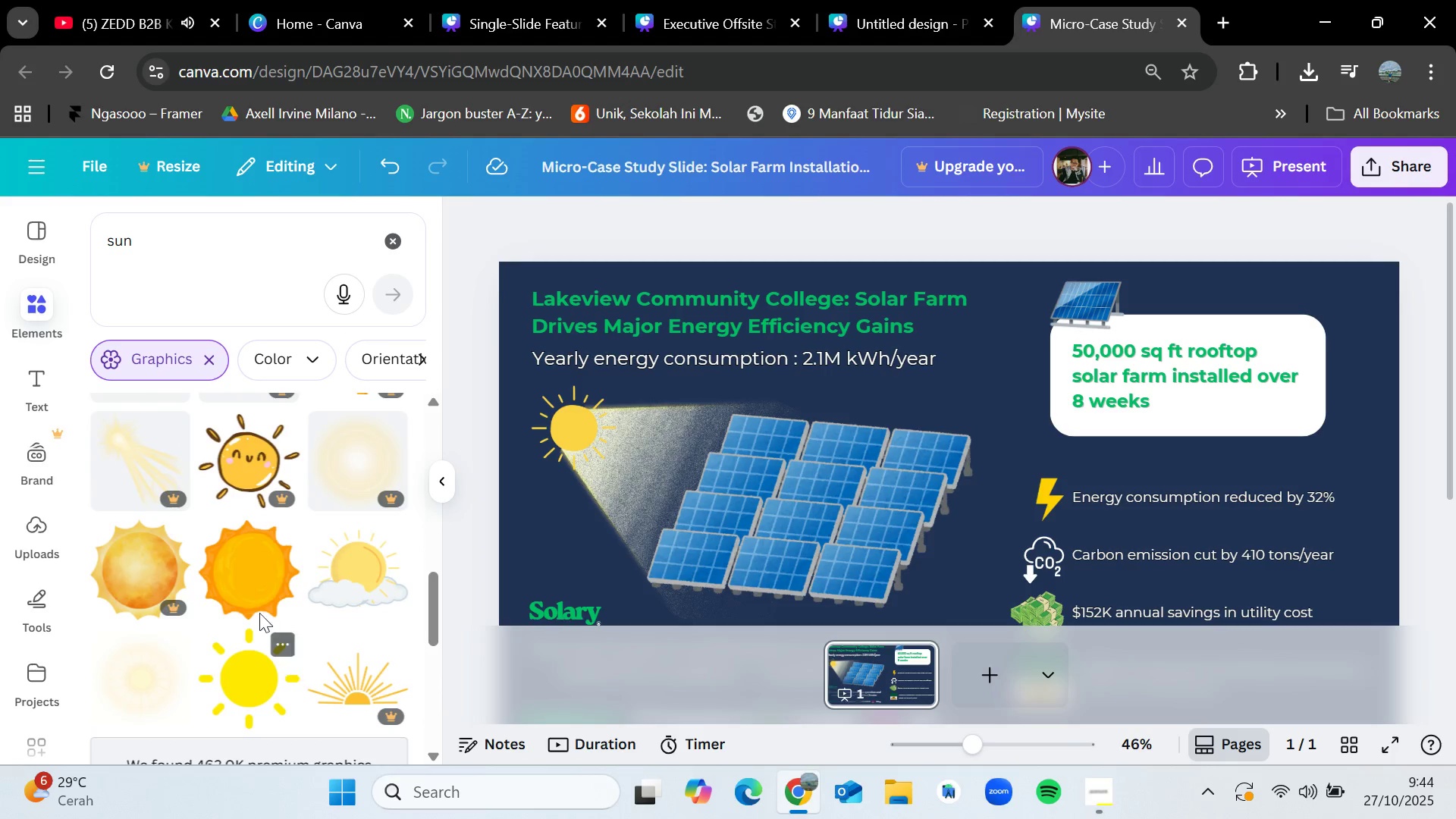 
left_click_drag(start_coordinate=[243, 560], to_coordinate=[574, 410])
 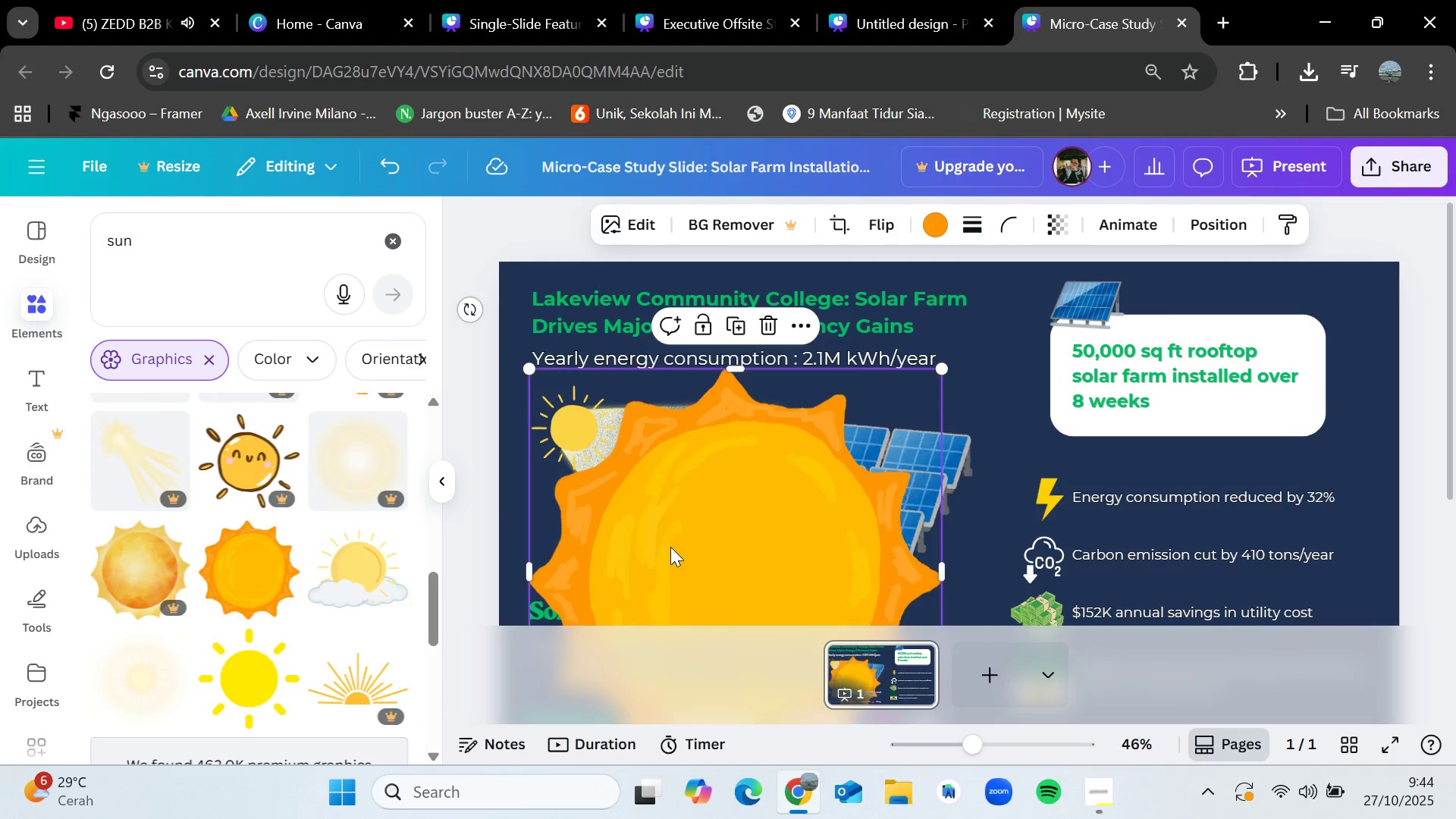 
left_click_drag(start_coordinate=[670, 547], to_coordinate=[625, 425])
 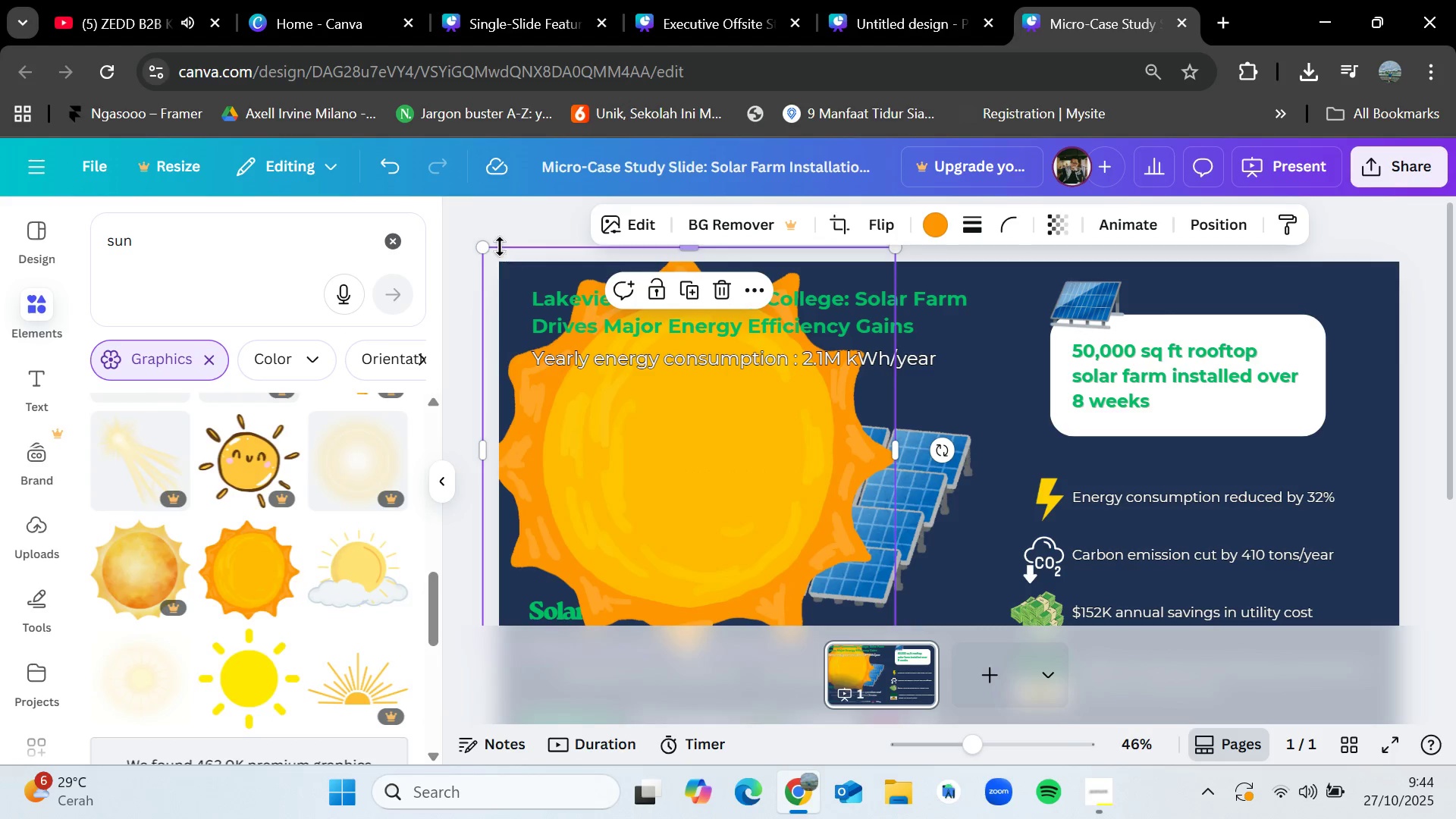 
left_click_drag(start_coordinate=[491, 252], to_coordinate=[738, 595])
 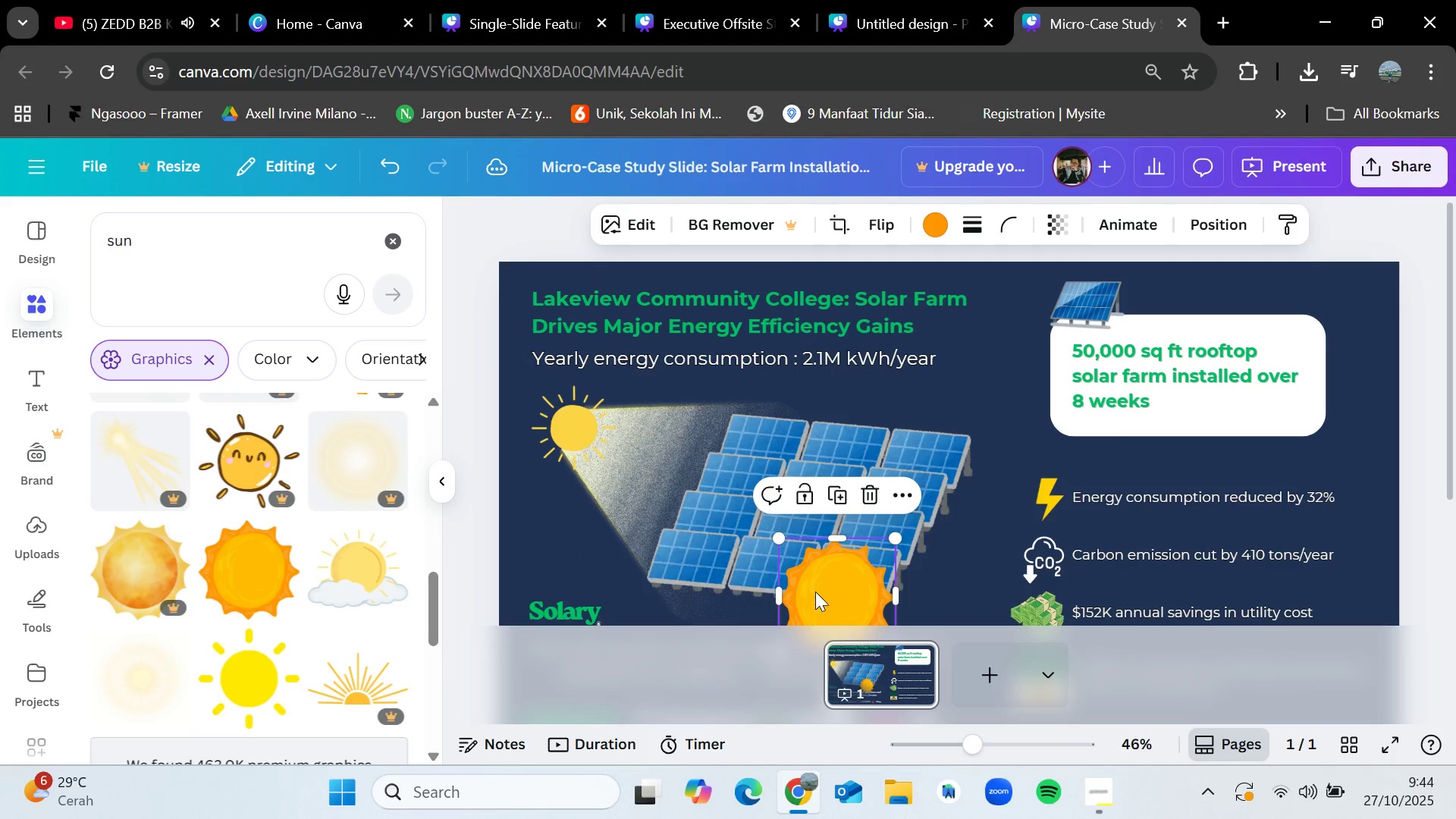 
left_click_drag(start_coordinate=[815, 588], to_coordinate=[555, 427])
 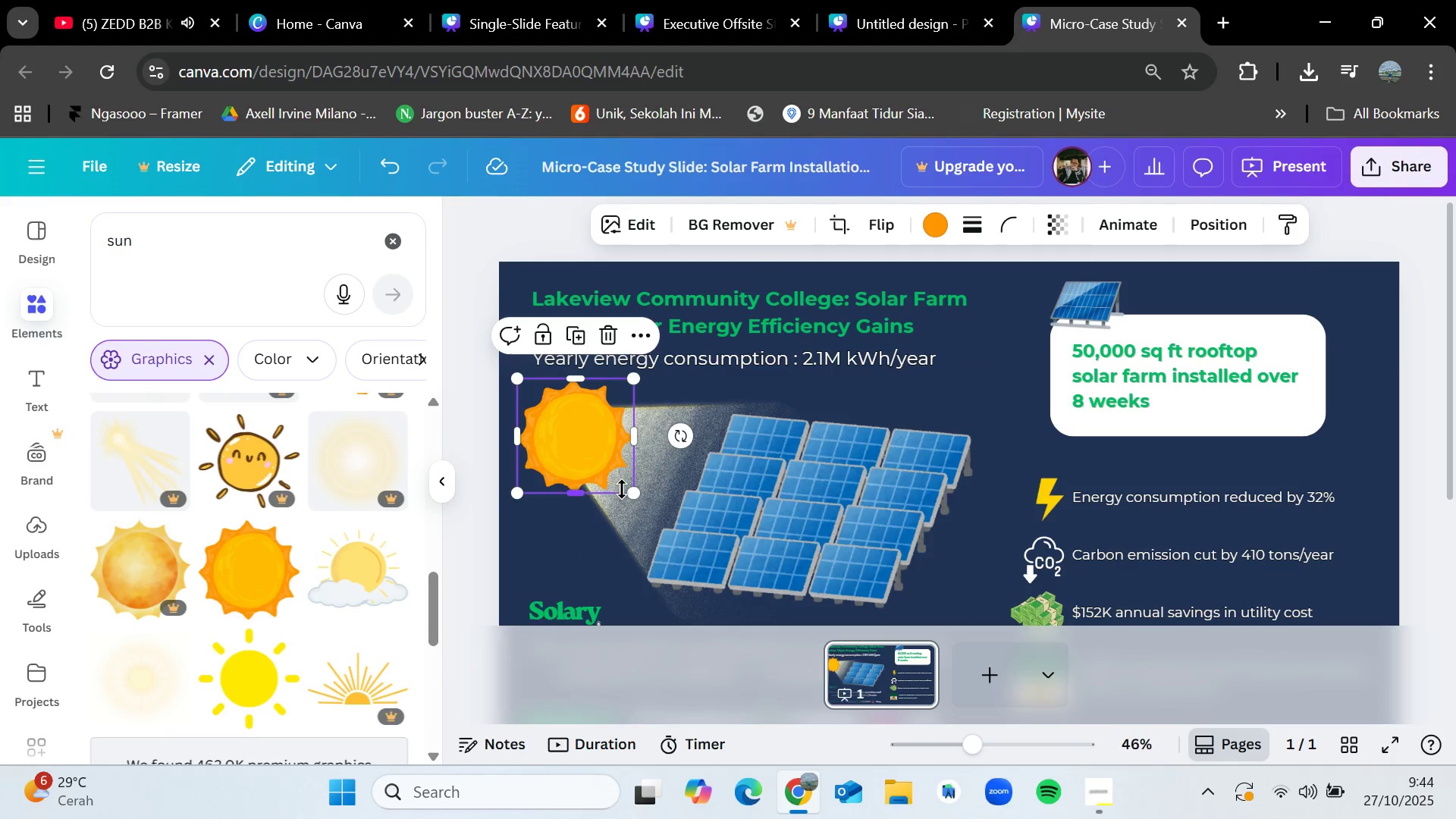 
left_click_drag(start_coordinate=[625, 494], to_coordinate=[579, 460])
 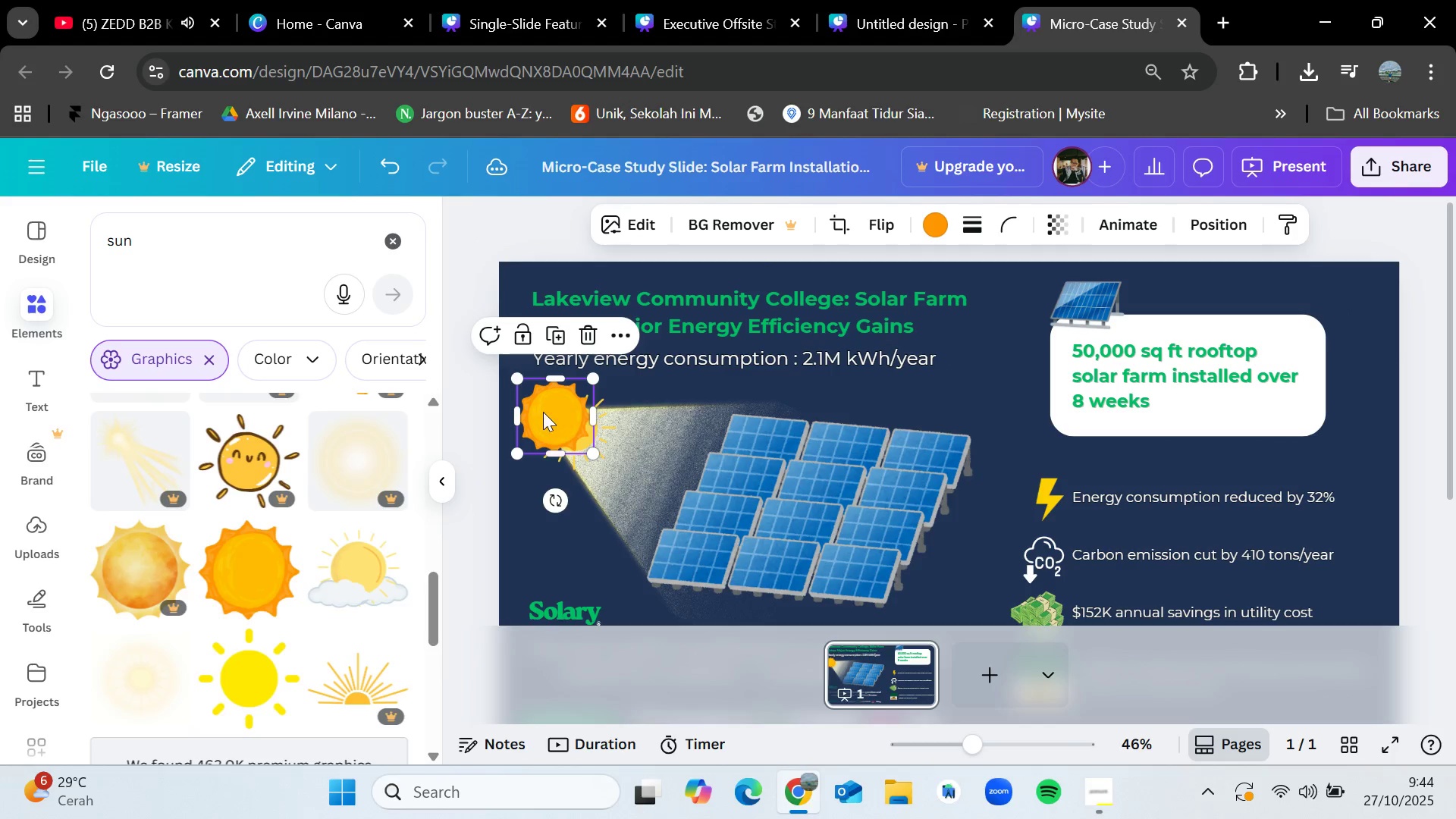 
left_click_drag(start_coordinate=[543, 411], to_coordinate=[563, 427])
 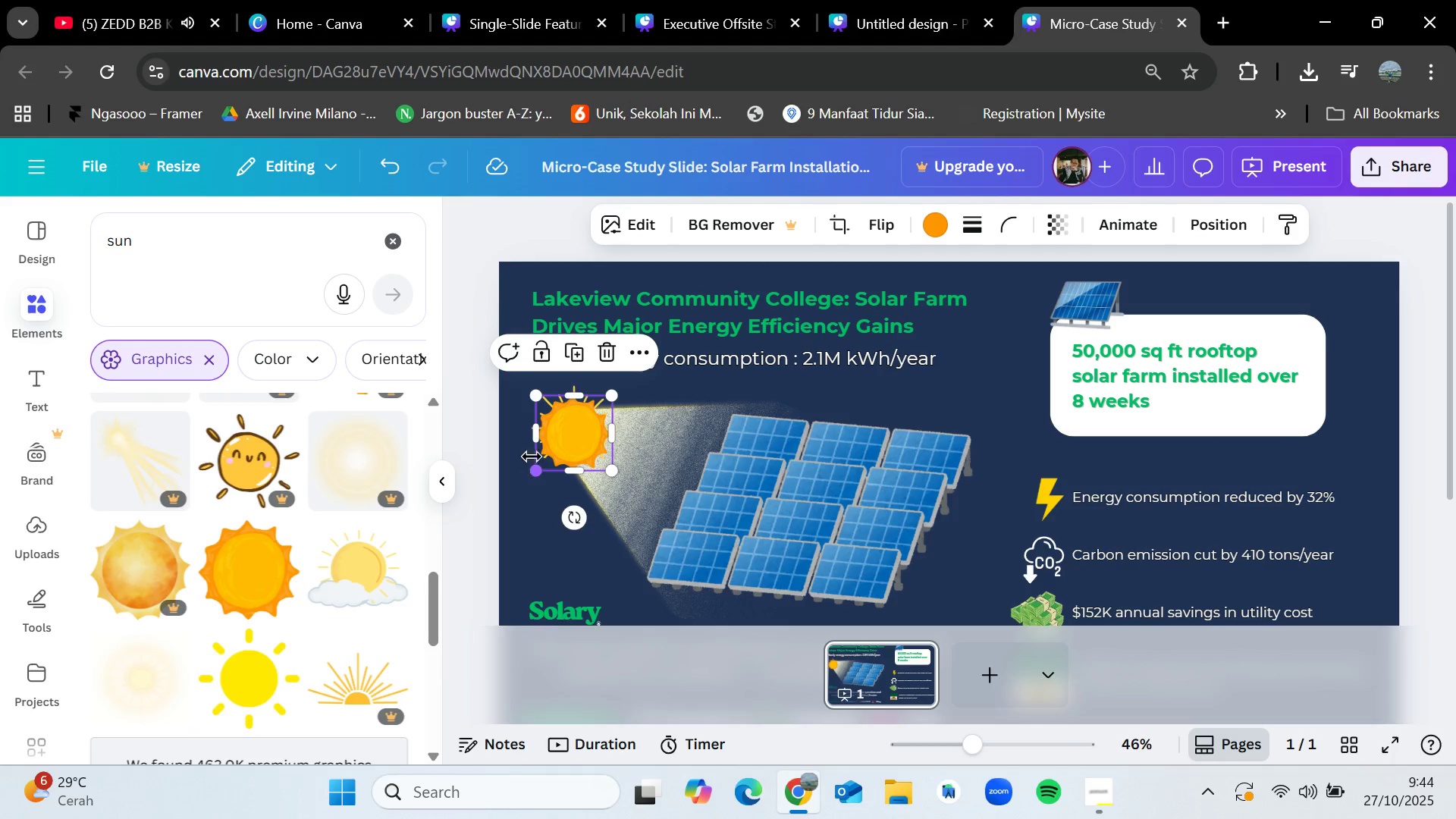 
key(Delete)
 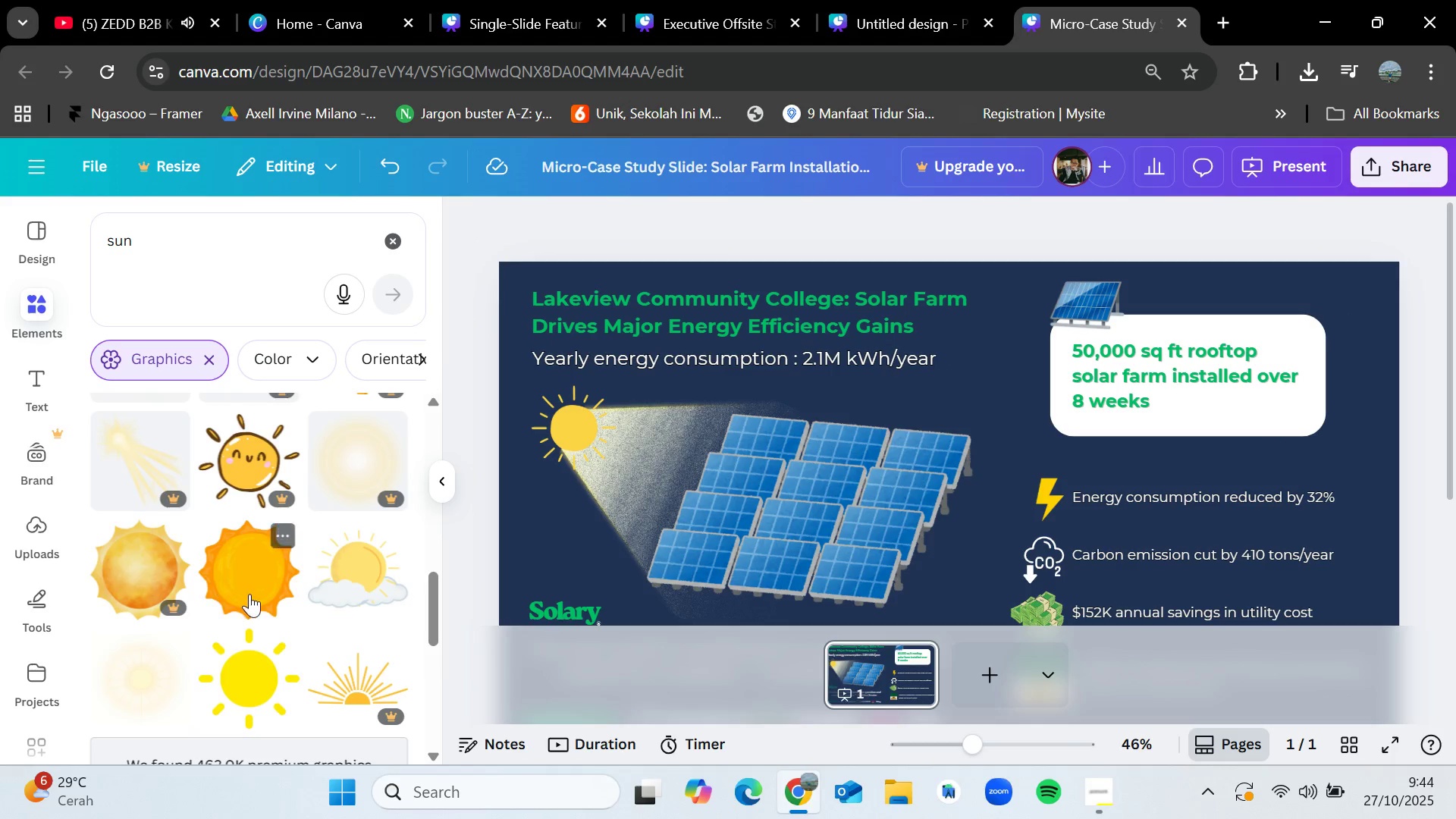 
scroll: coordinate [250, 594], scroll_direction: none, amount: 0.0
 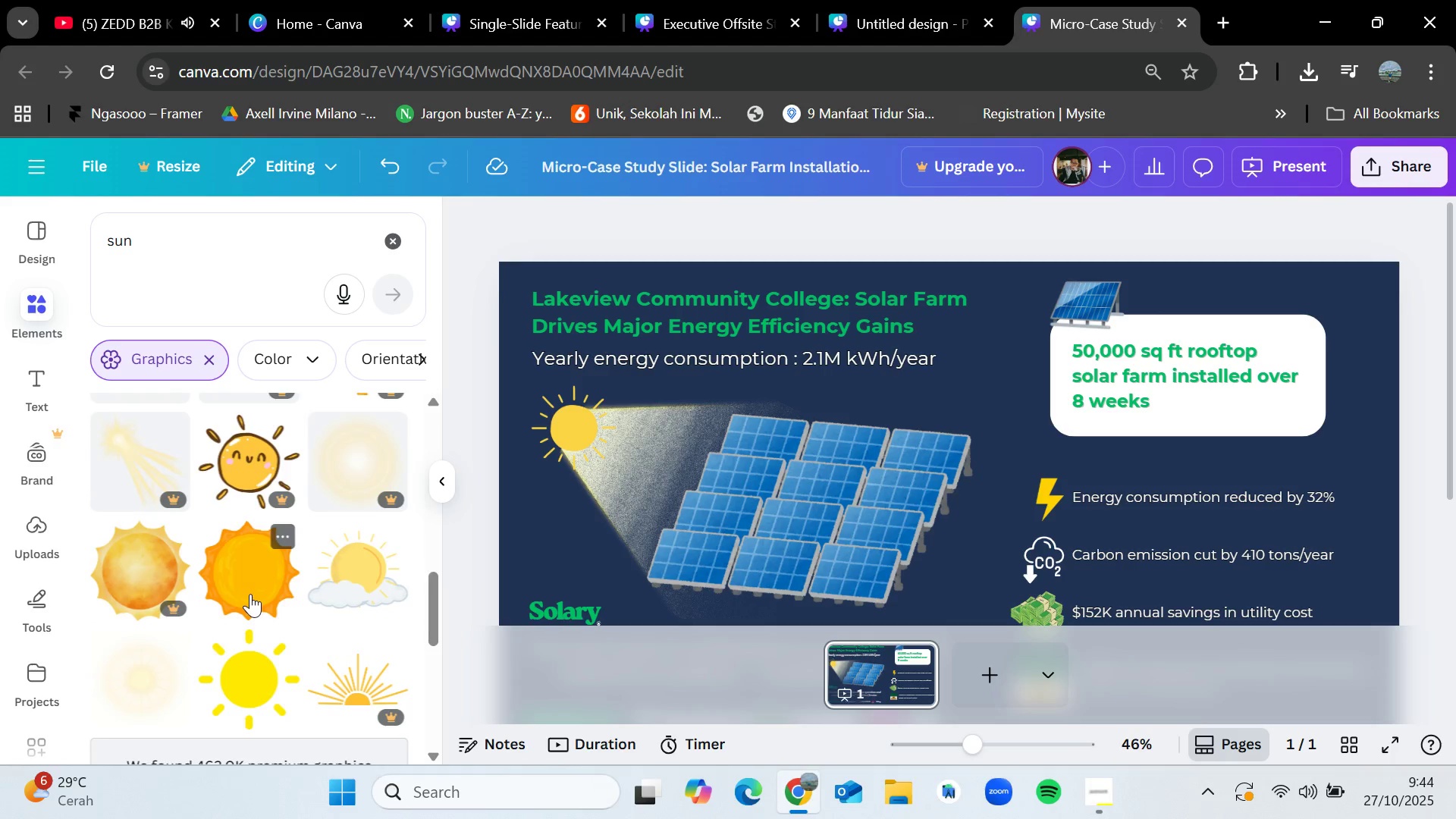 
scroll: coordinate [259, 618], scroll_direction: down, amount: 5.0
 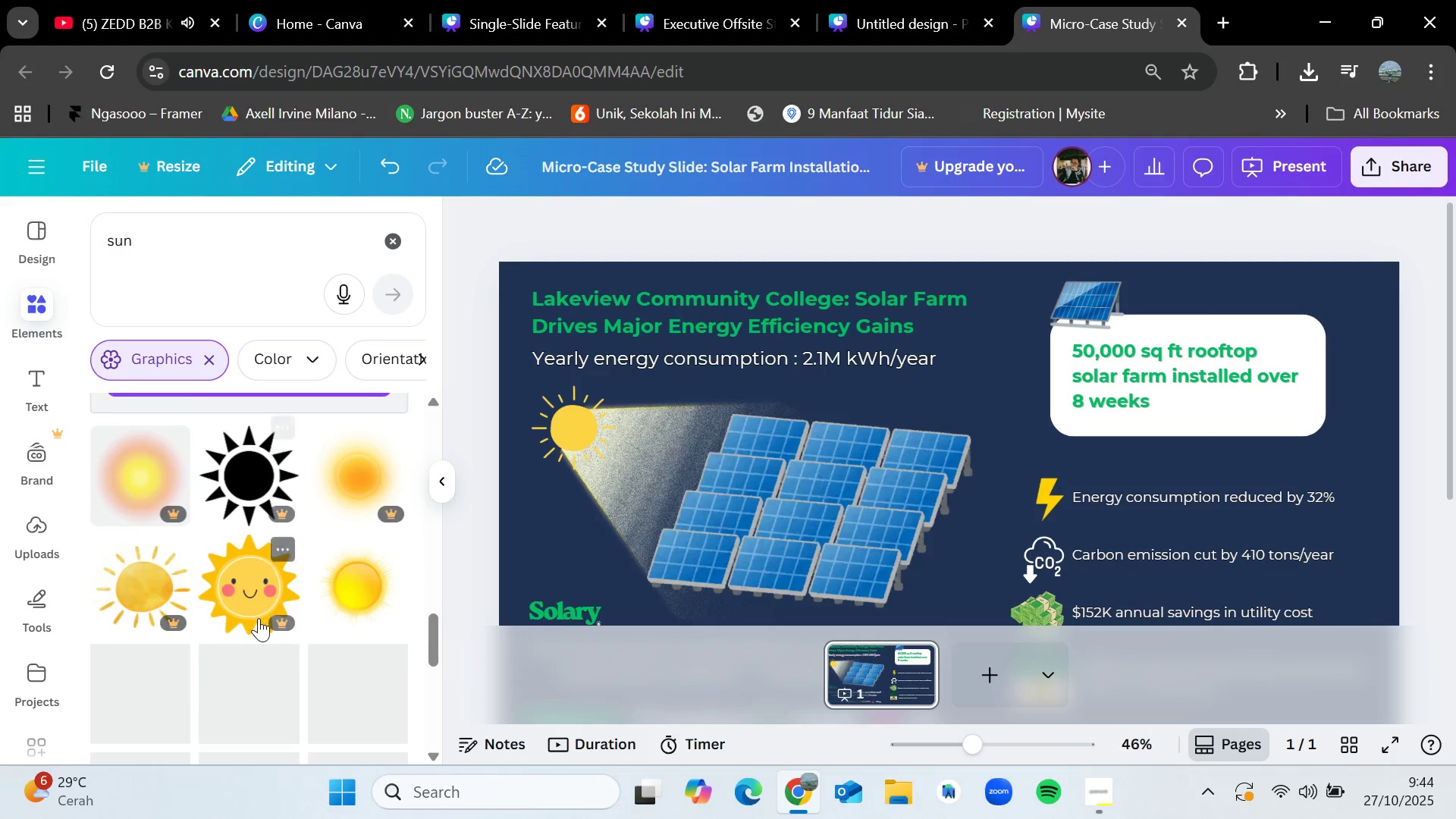 
scroll: coordinate [259, 618], scroll_direction: up, amount: 5.0
 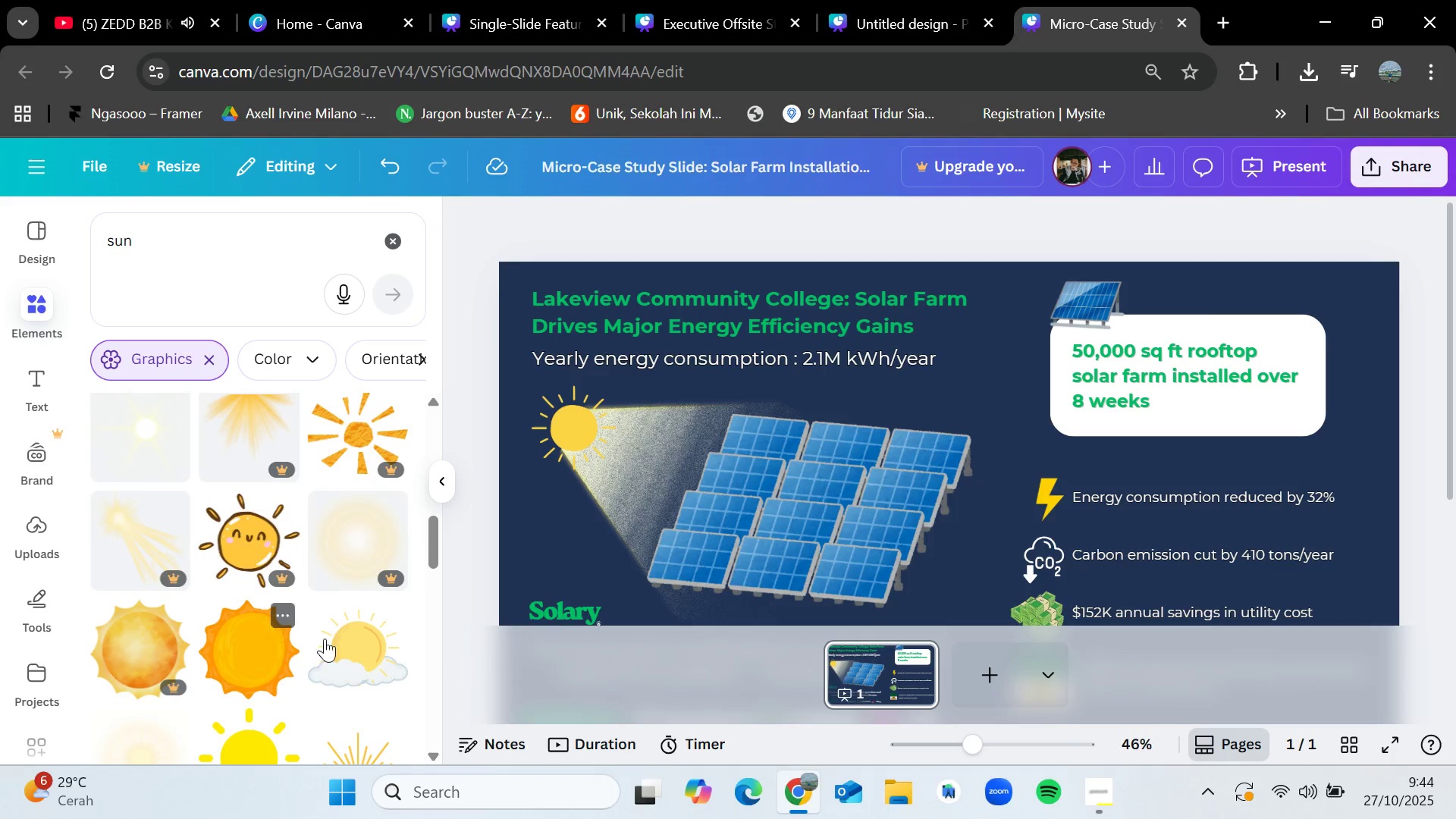 
left_click_drag(start_coordinate=[353, 659], to_coordinate=[554, 430])
 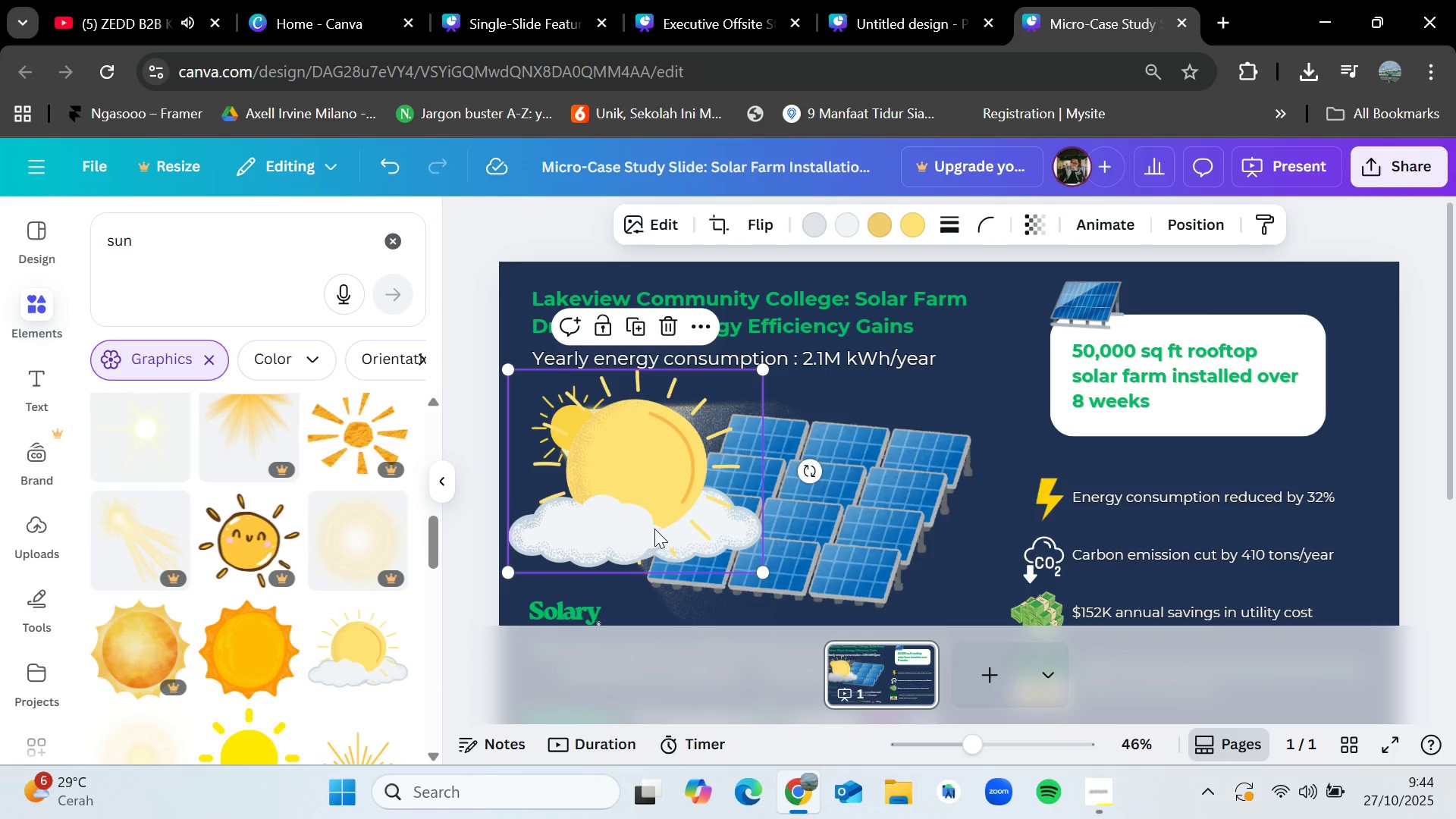 
left_click_drag(start_coordinate=[654, 529], to_coordinate=[615, 490])
 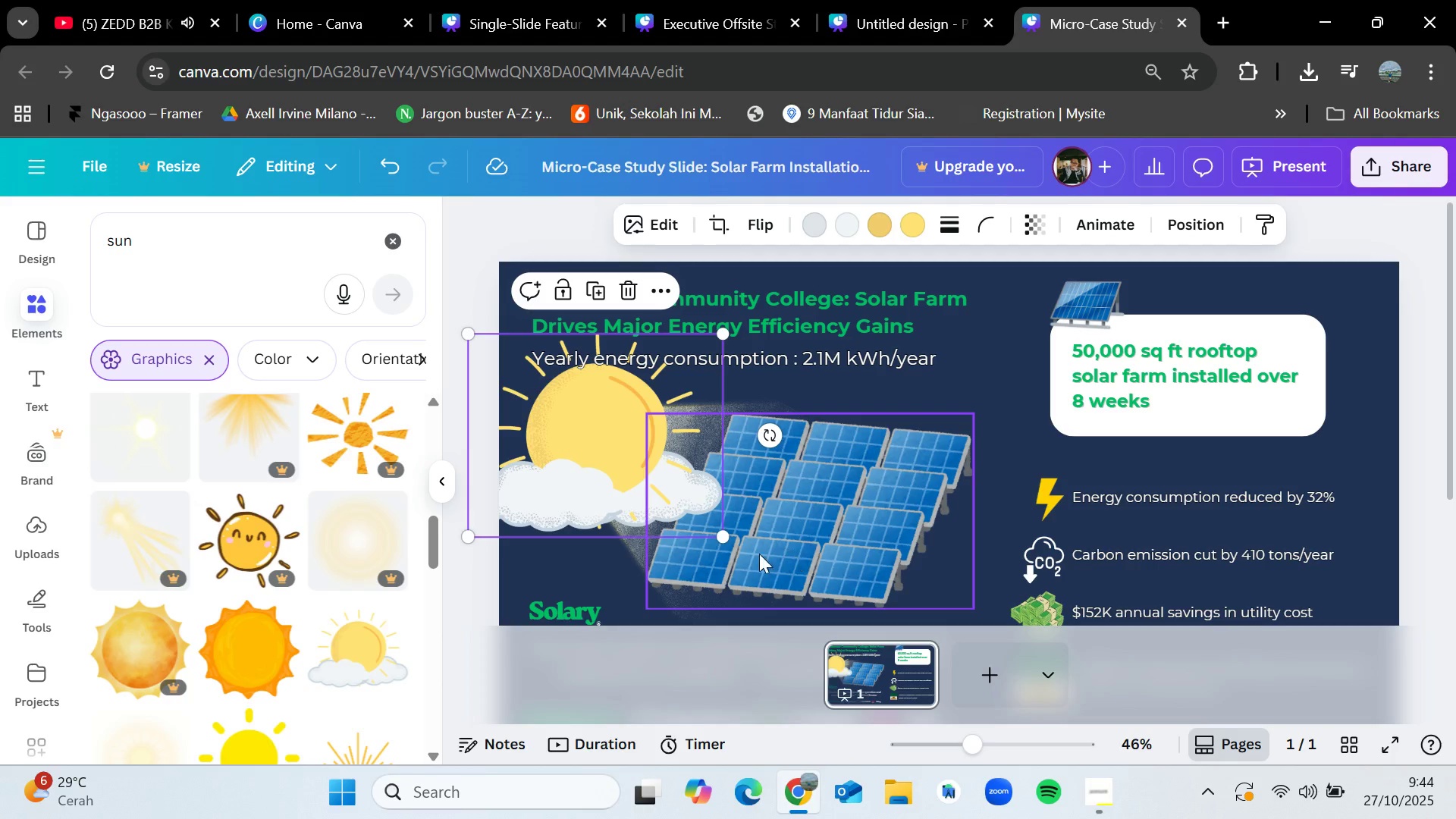 
left_click_drag(start_coordinate=[723, 535], to_coordinate=[600, 468])
 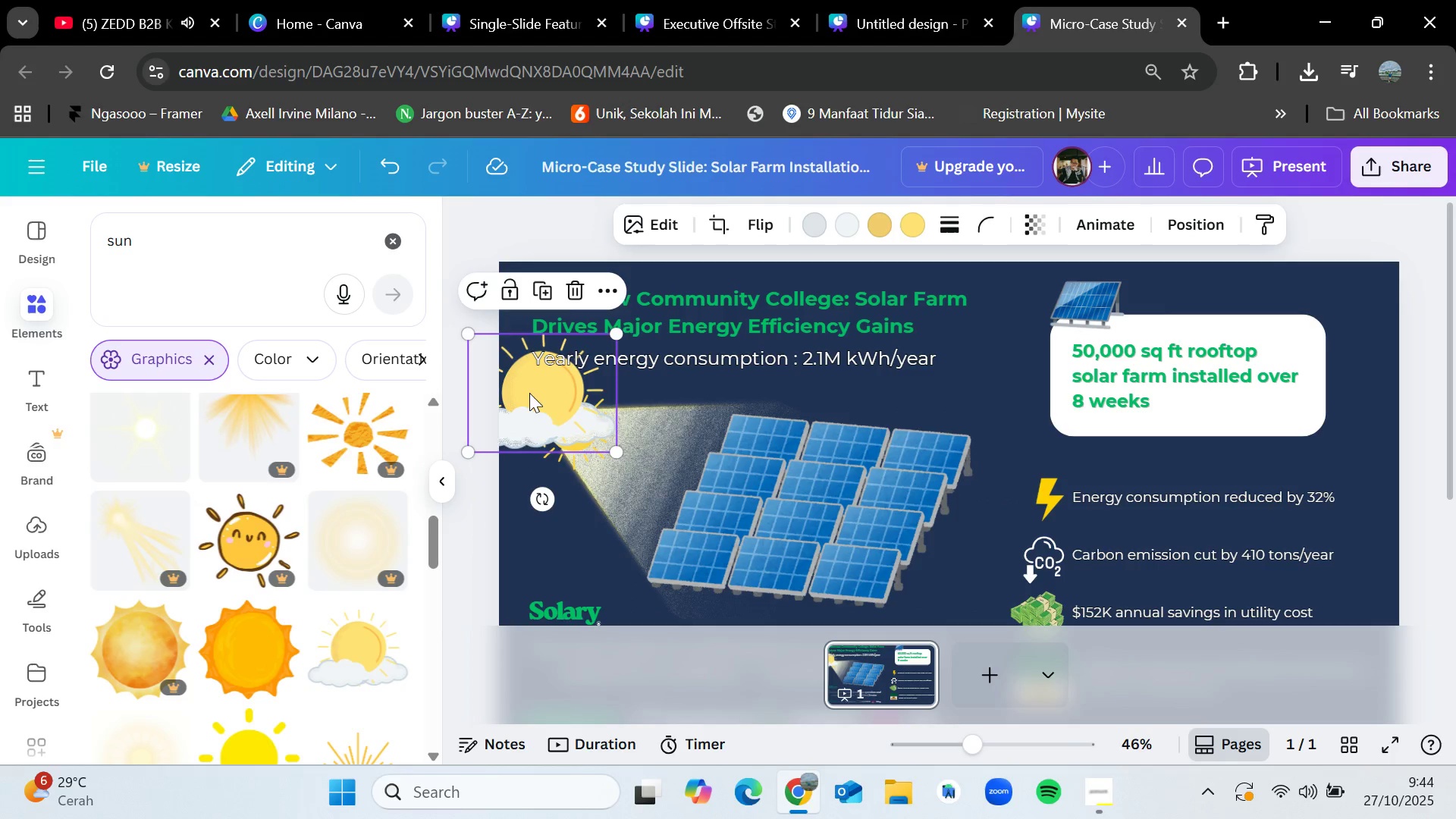 
left_click_drag(start_coordinate=[528, 393], to_coordinate=[560, 427])
 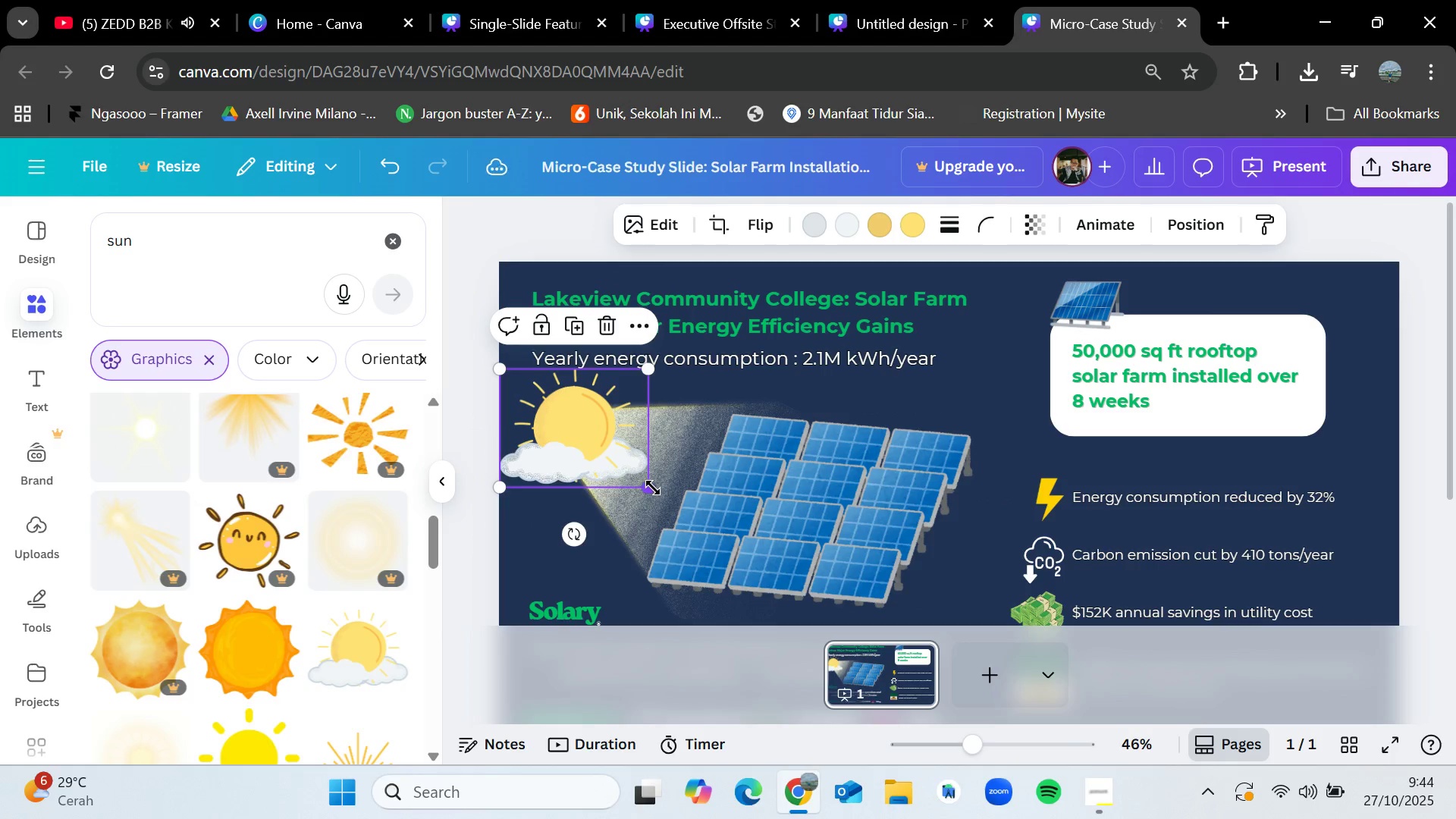 
left_click_drag(start_coordinate=[652, 488], to_coordinate=[590, 460])
 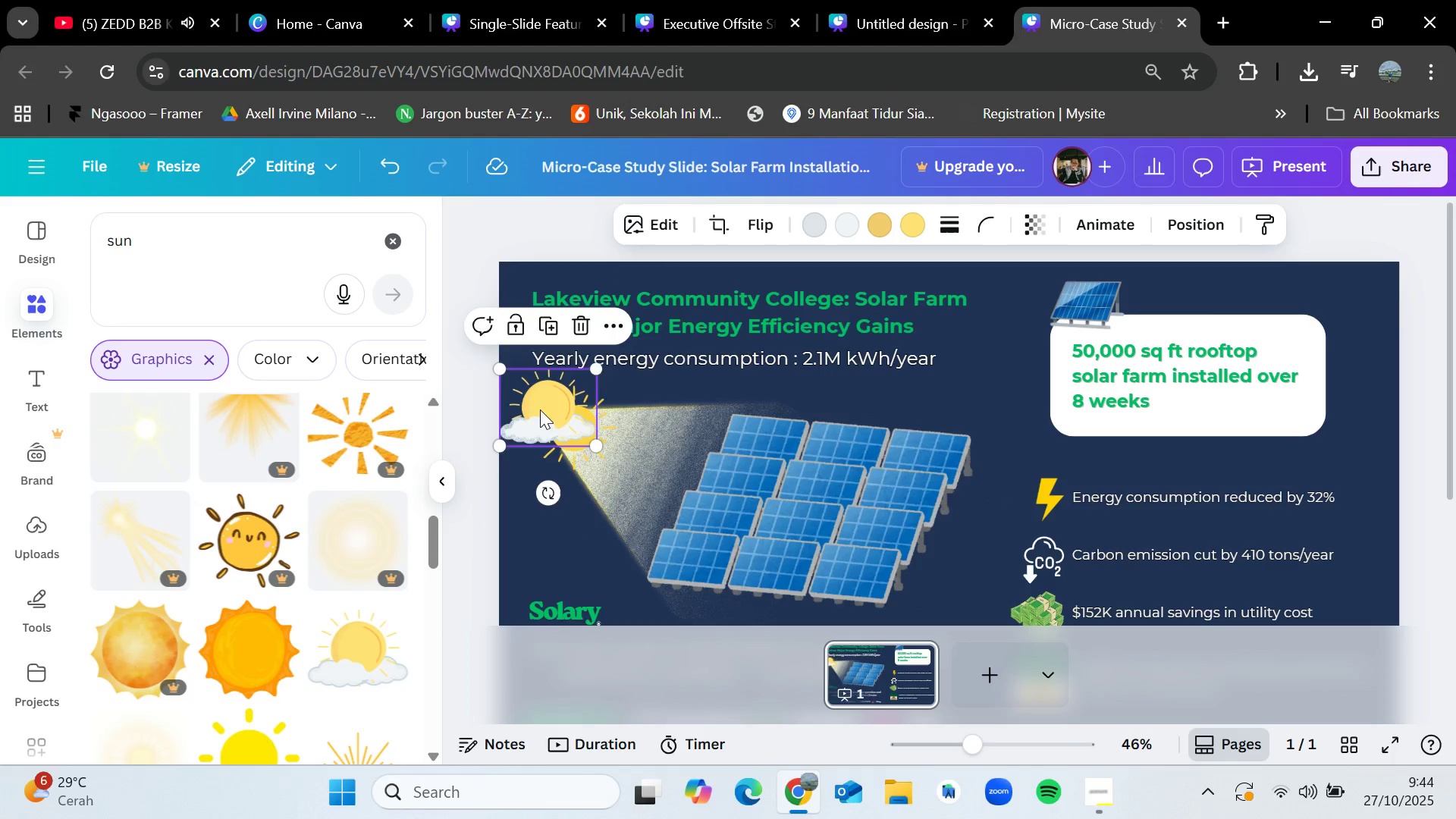 
left_click_drag(start_coordinate=[540, 410], to_coordinate=[567, 425])
 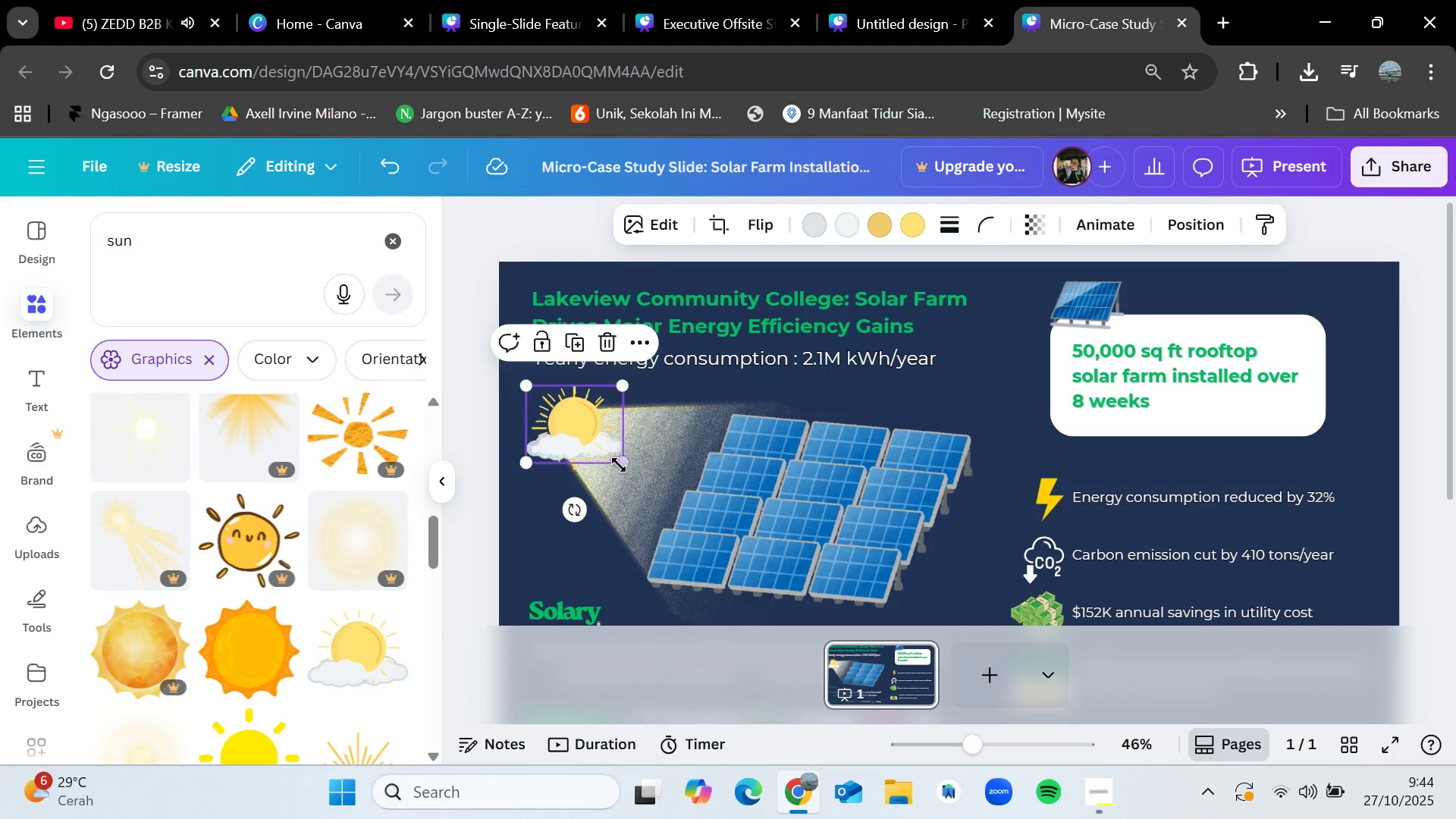 
left_click_drag(start_coordinate=[623, 463], to_coordinate=[635, 471])
 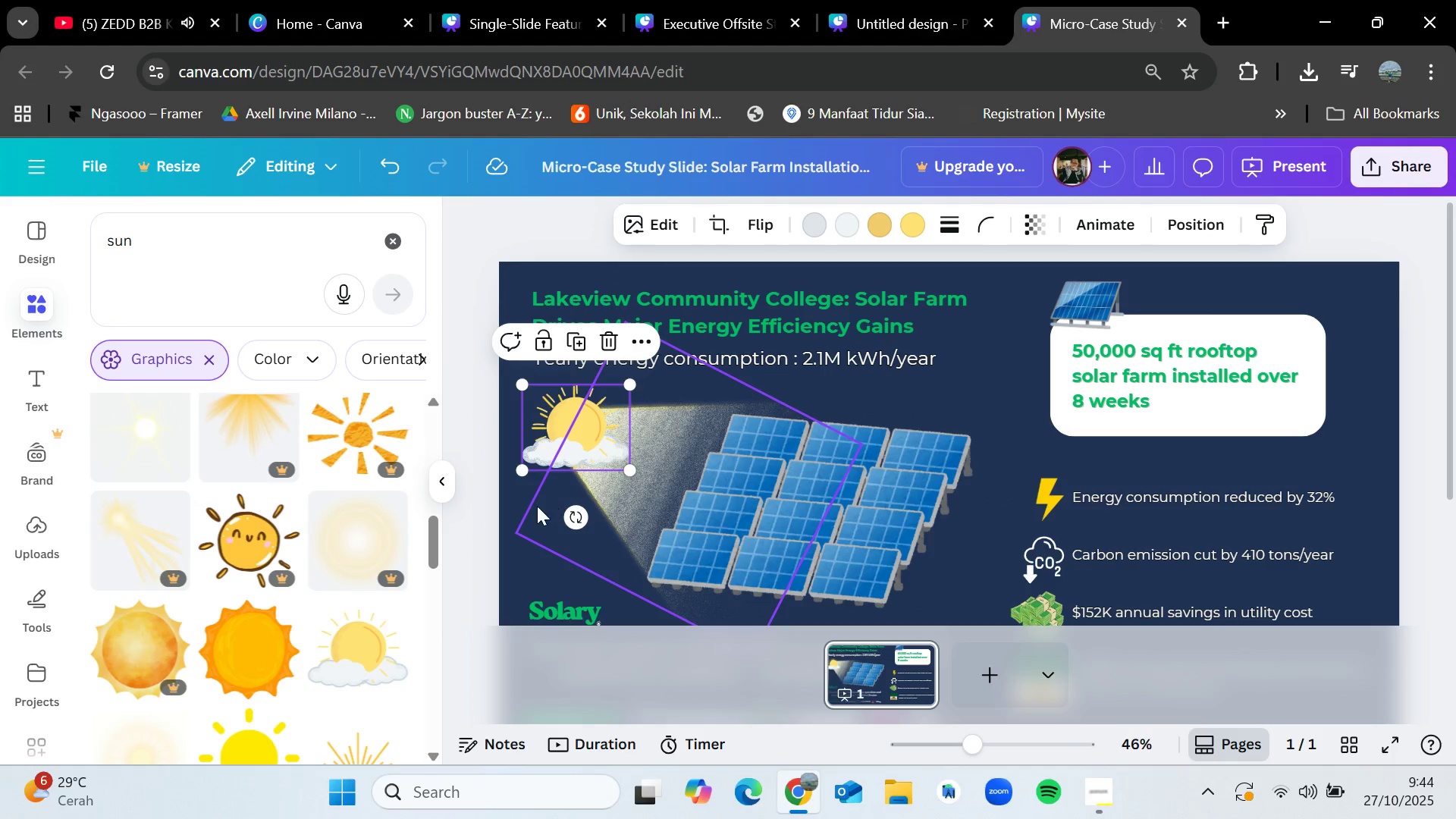 
left_click([478, 509])
 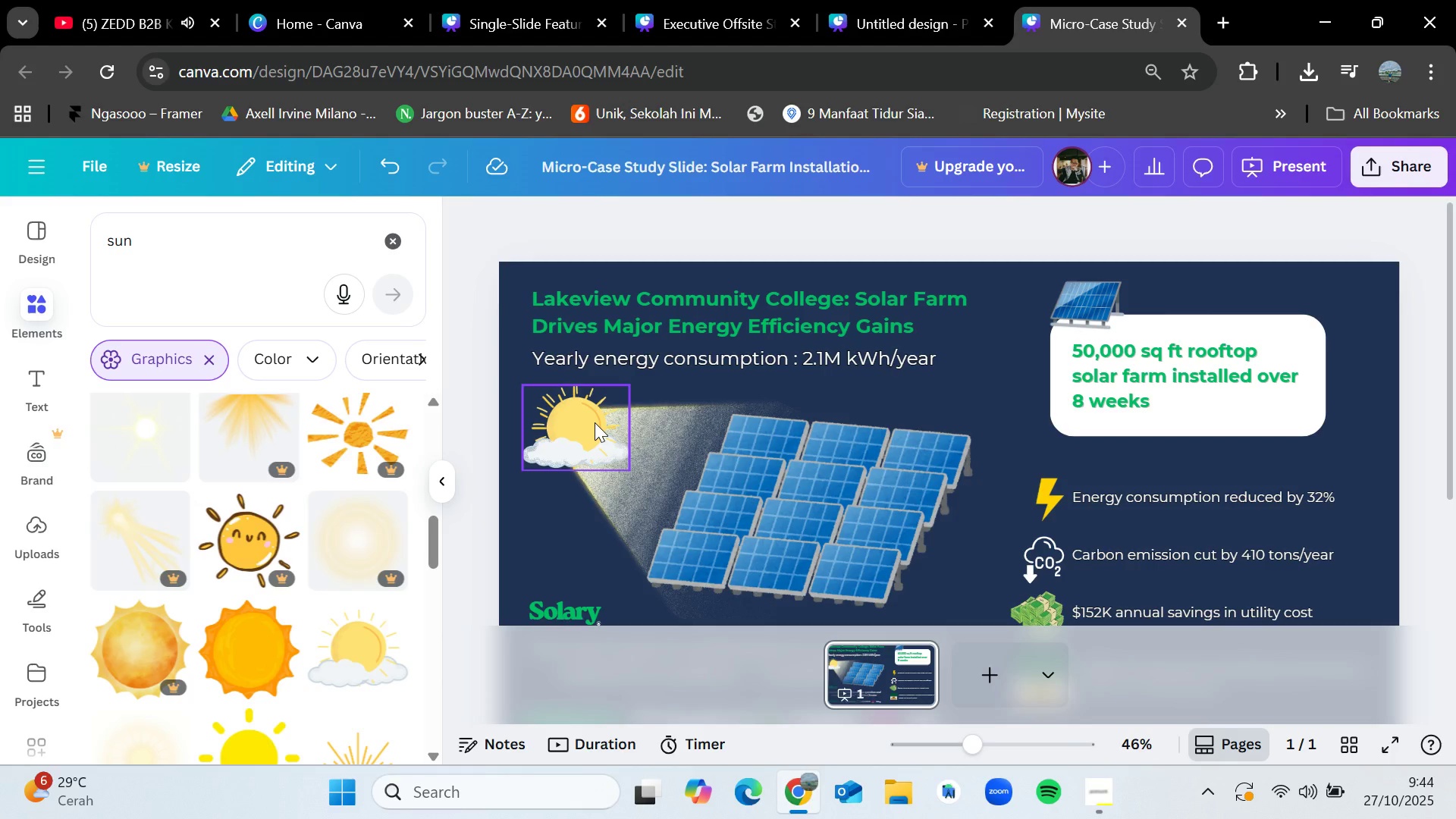 
left_click([595, 422])
 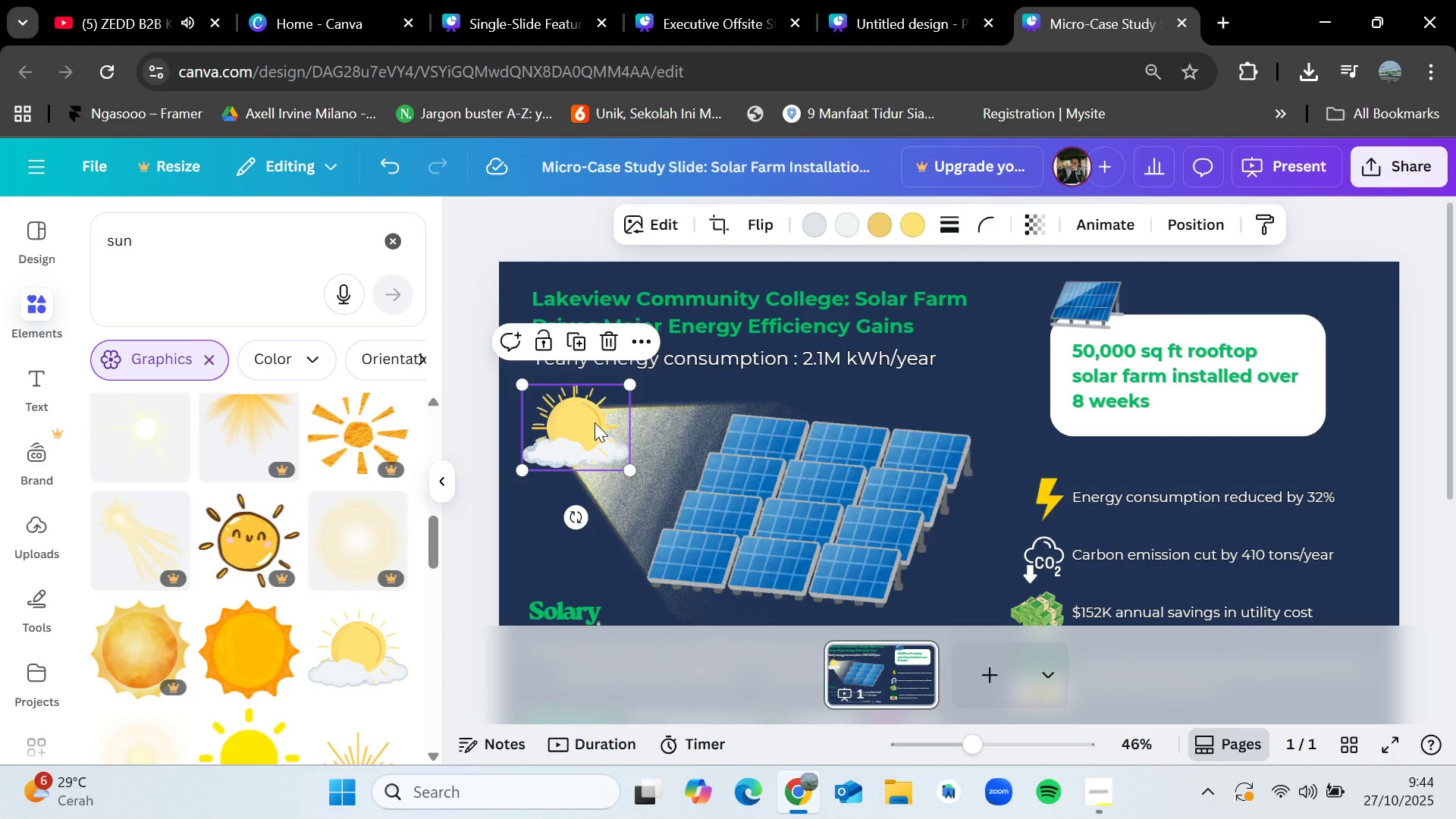 
key(Delete)
 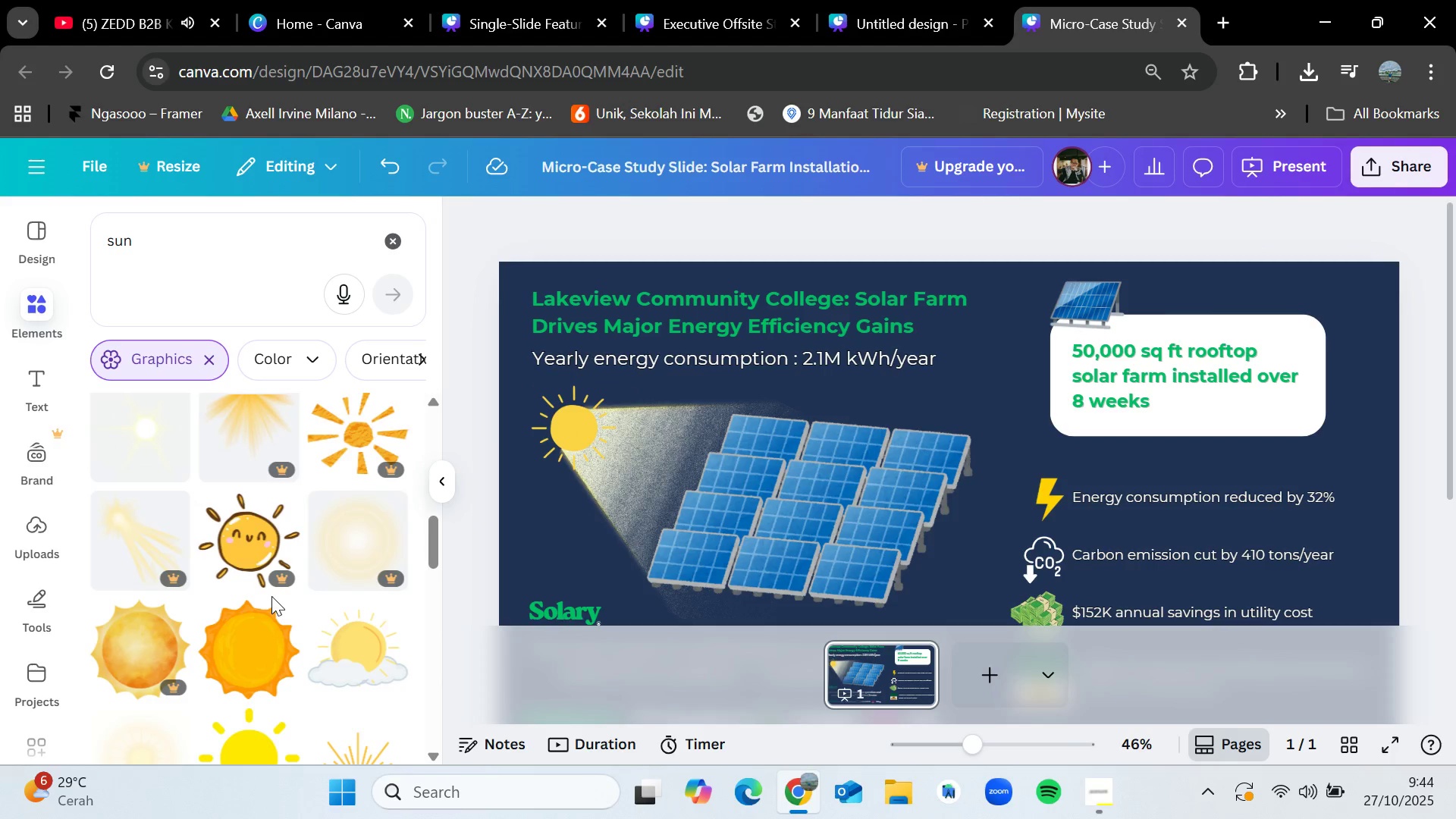 
scroll: coordinate [215, 607], scroll_direction: down, amount: 11.0
 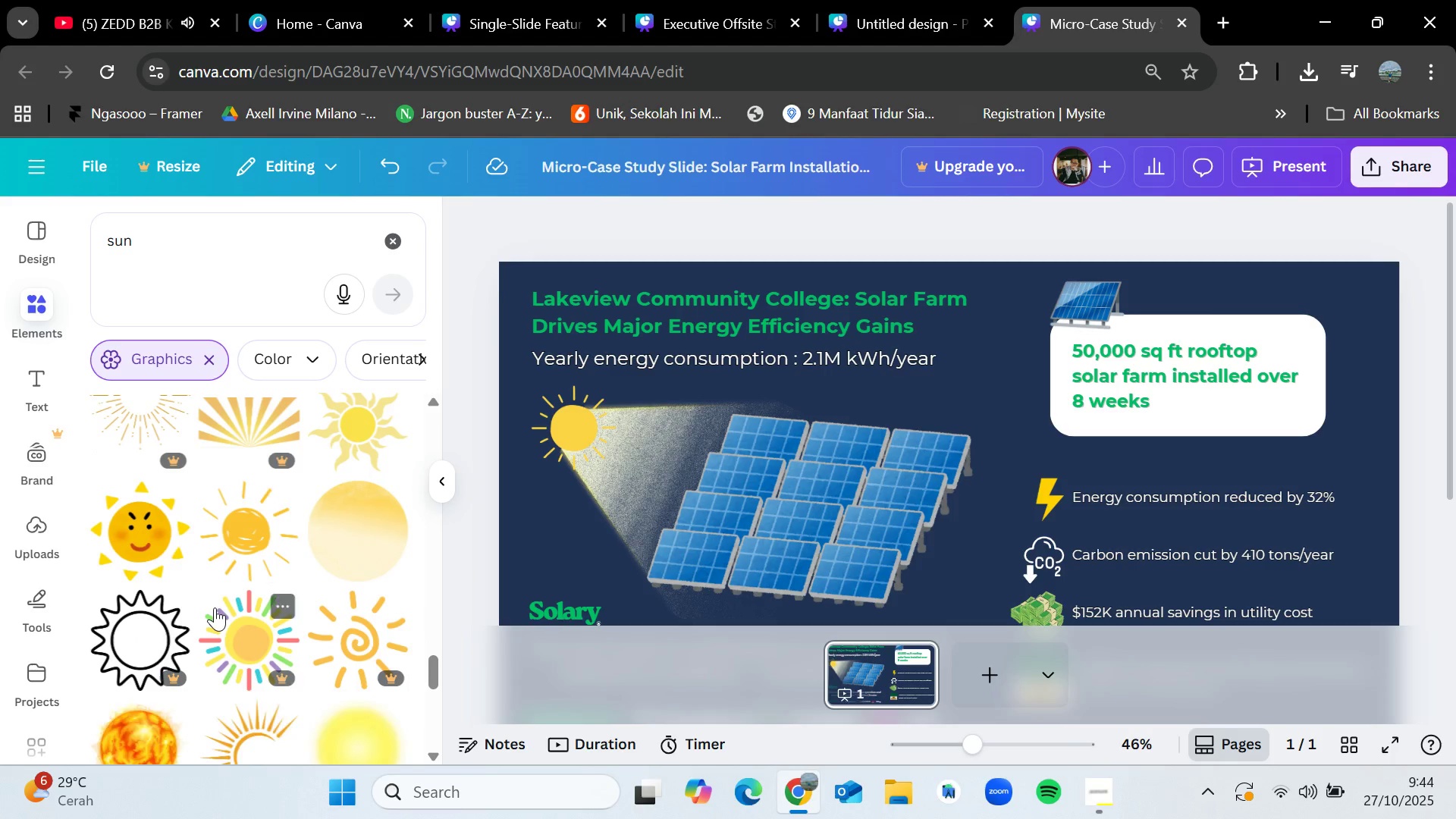 
scroll: coordinate [265, 571], scroll_direction: down, amount: 9.0
 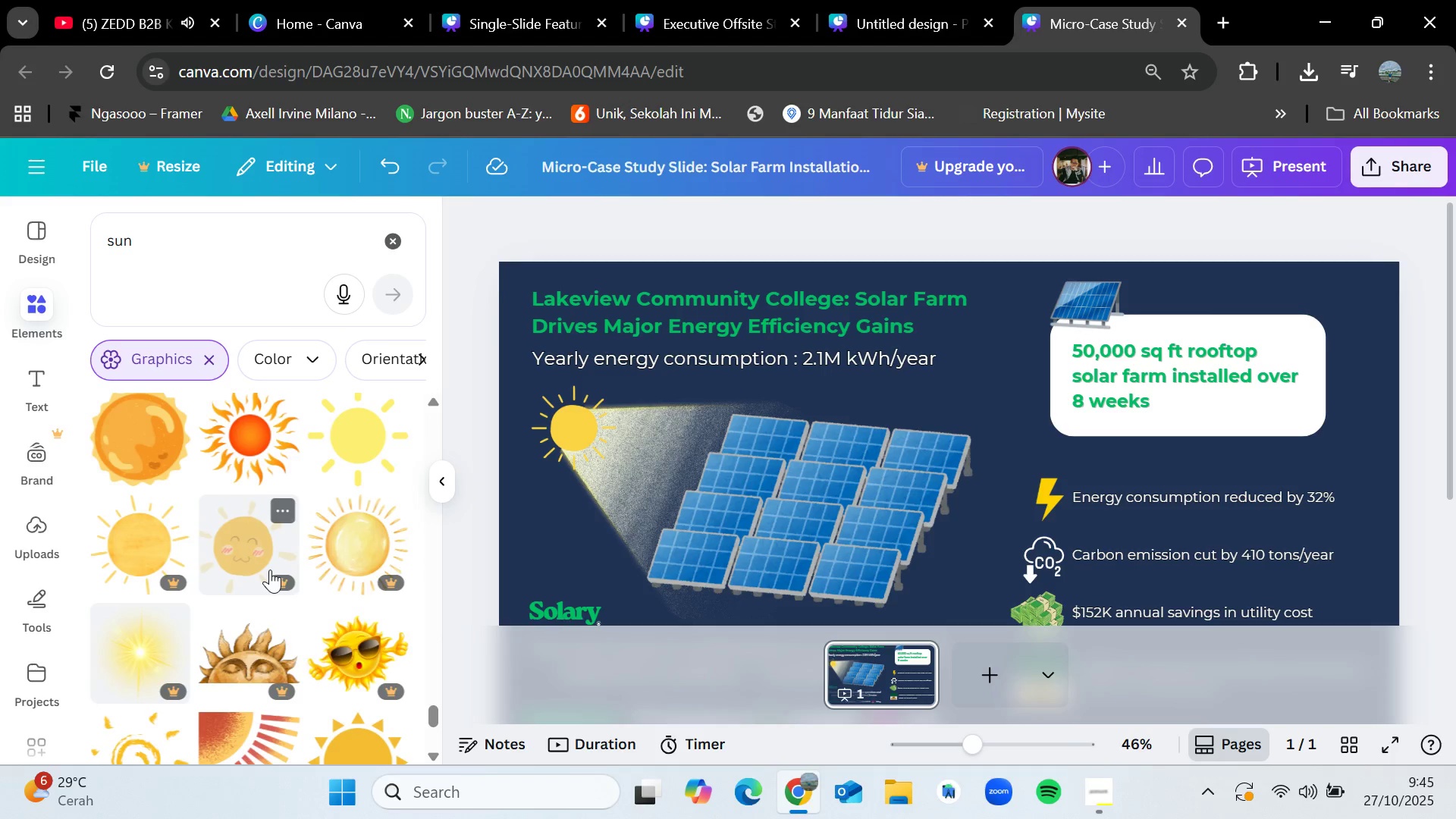 
scroll: coordinate [270, 570], scroll_direction: down, amount: 9.0
 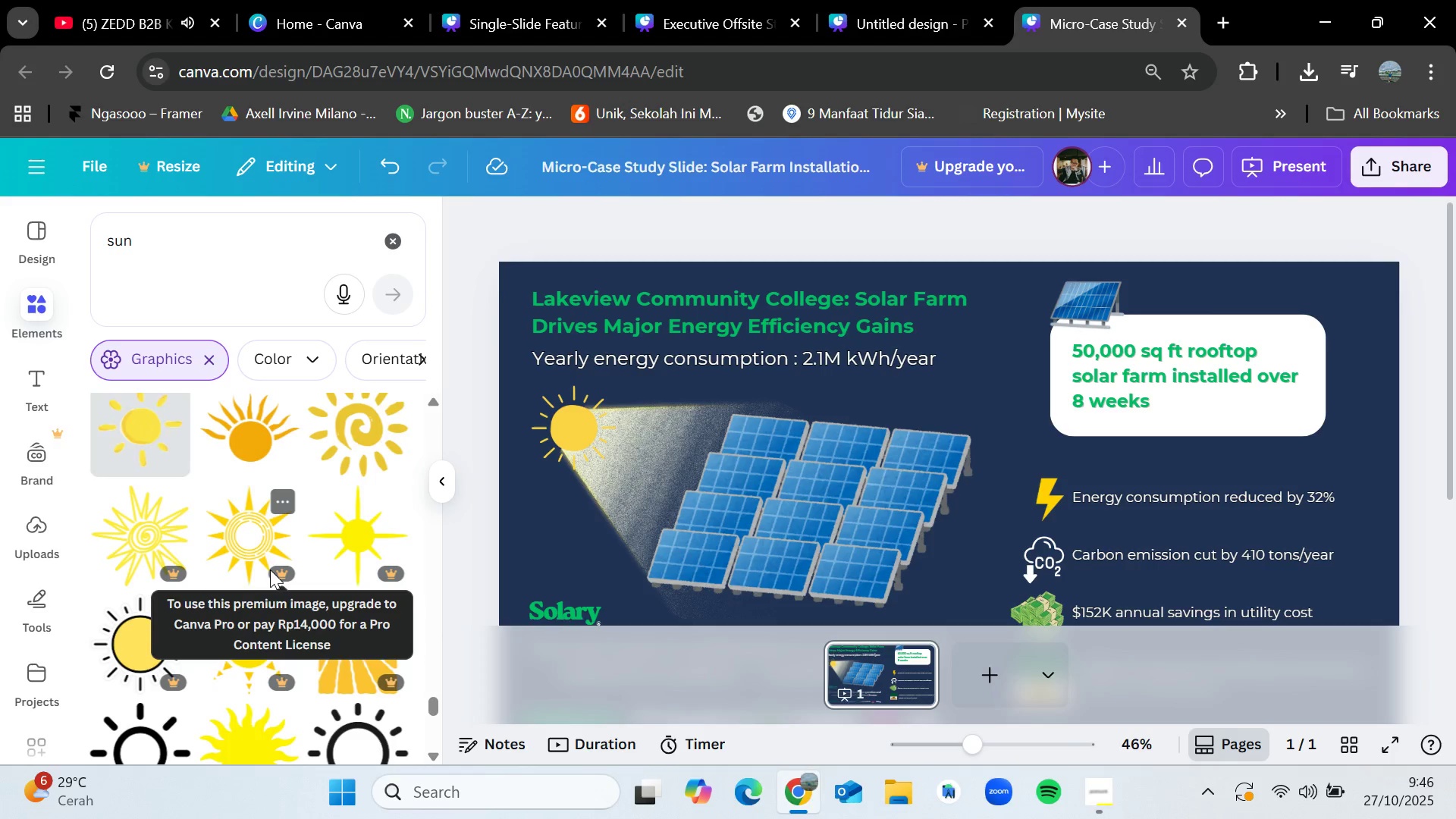 
wait(45.85)
 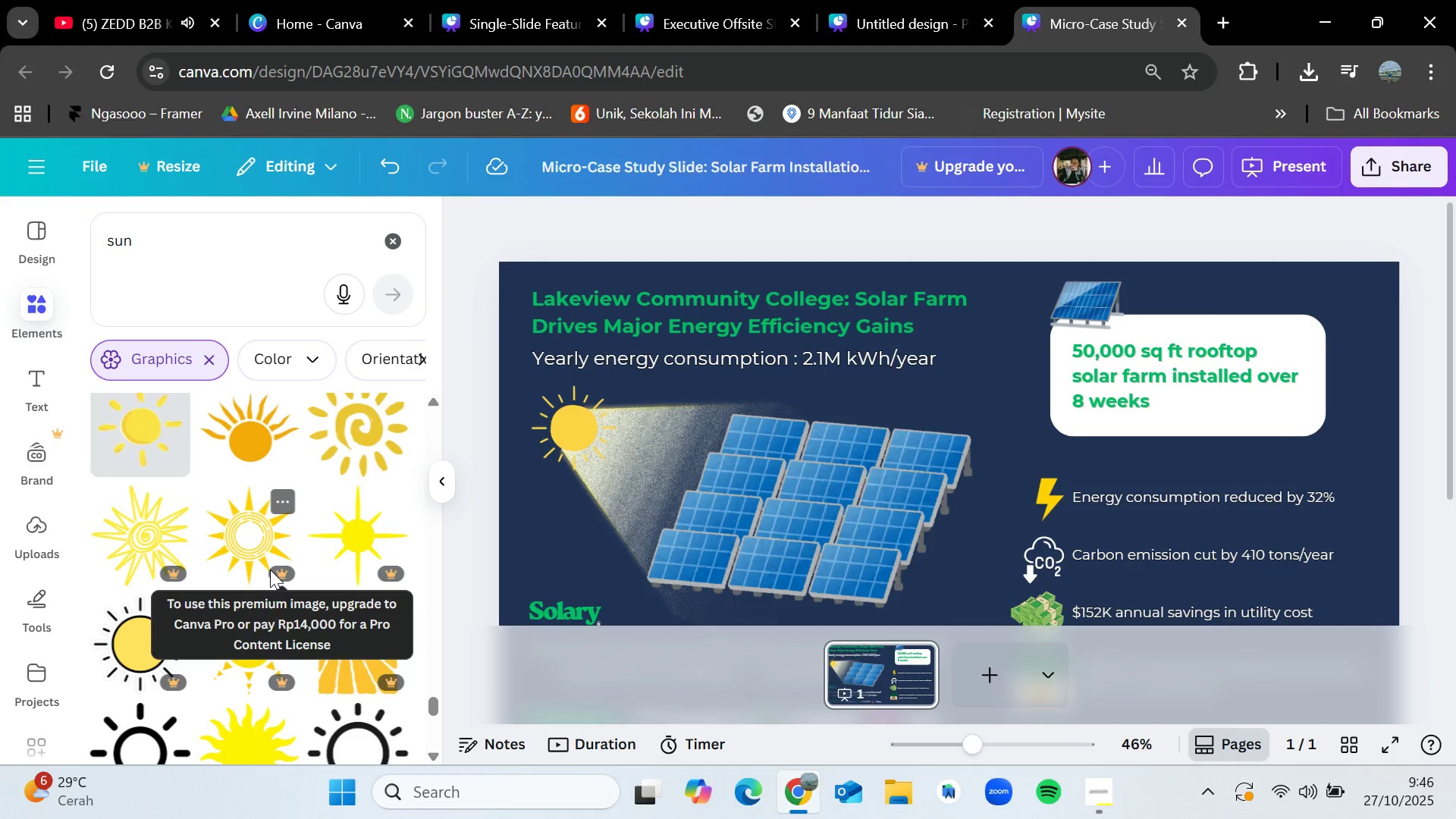 
scroll: coordinate [224, 609], scroll_direction: down, amount: 9.0
 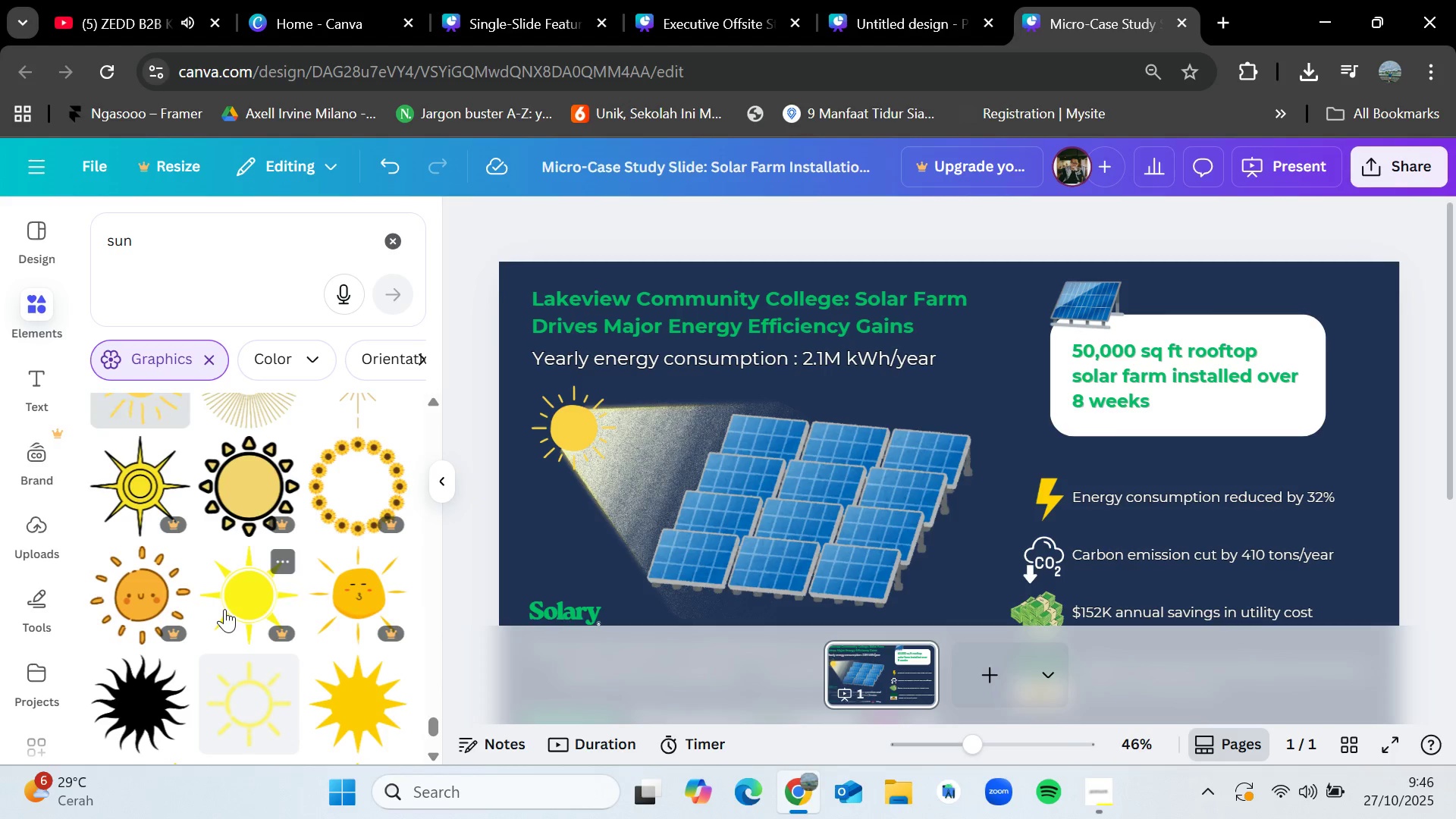 
scroll: coordinate [224, 609], scroll_direction: down, amount: 1.0
 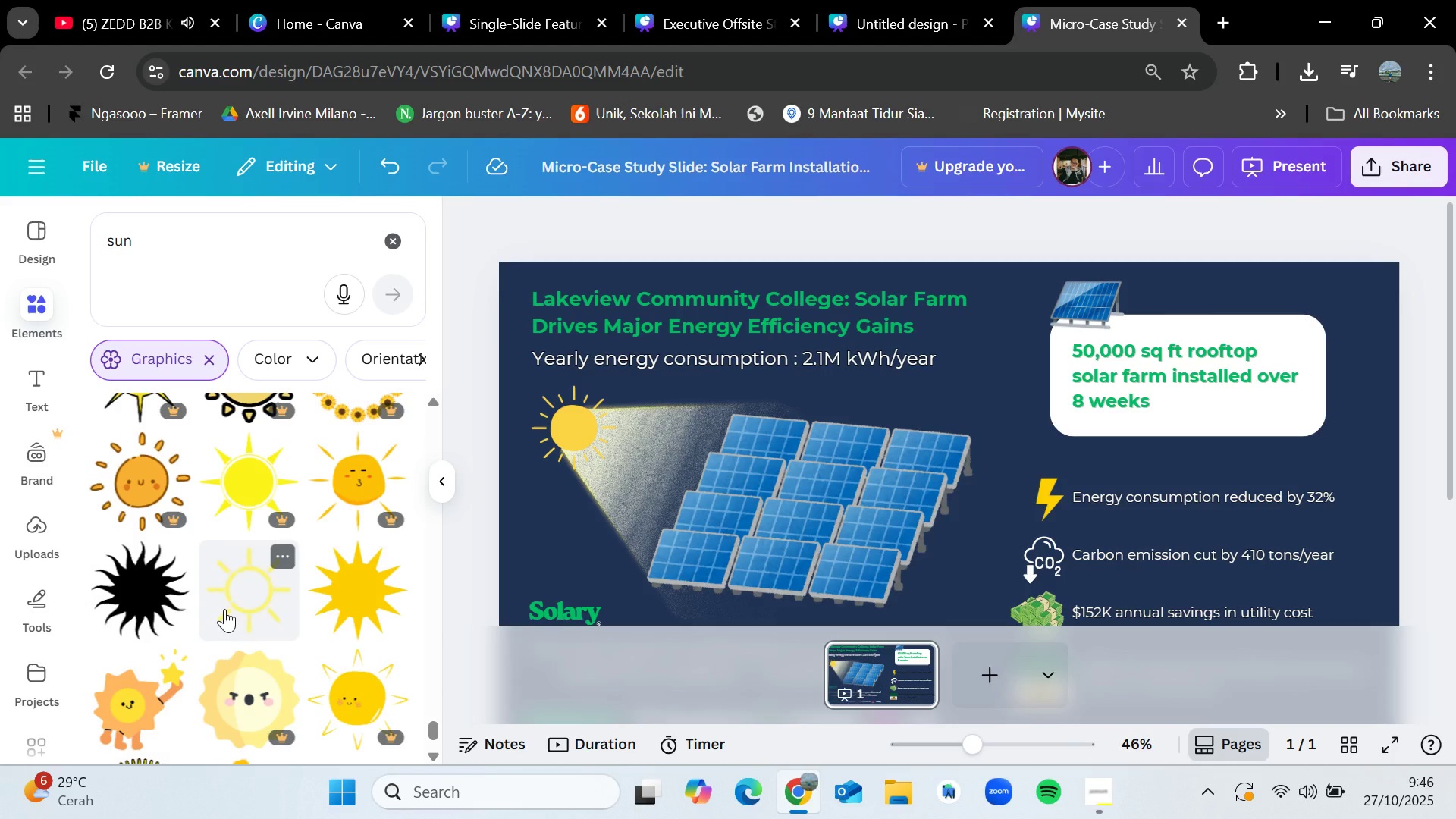 
wait(7.14)
 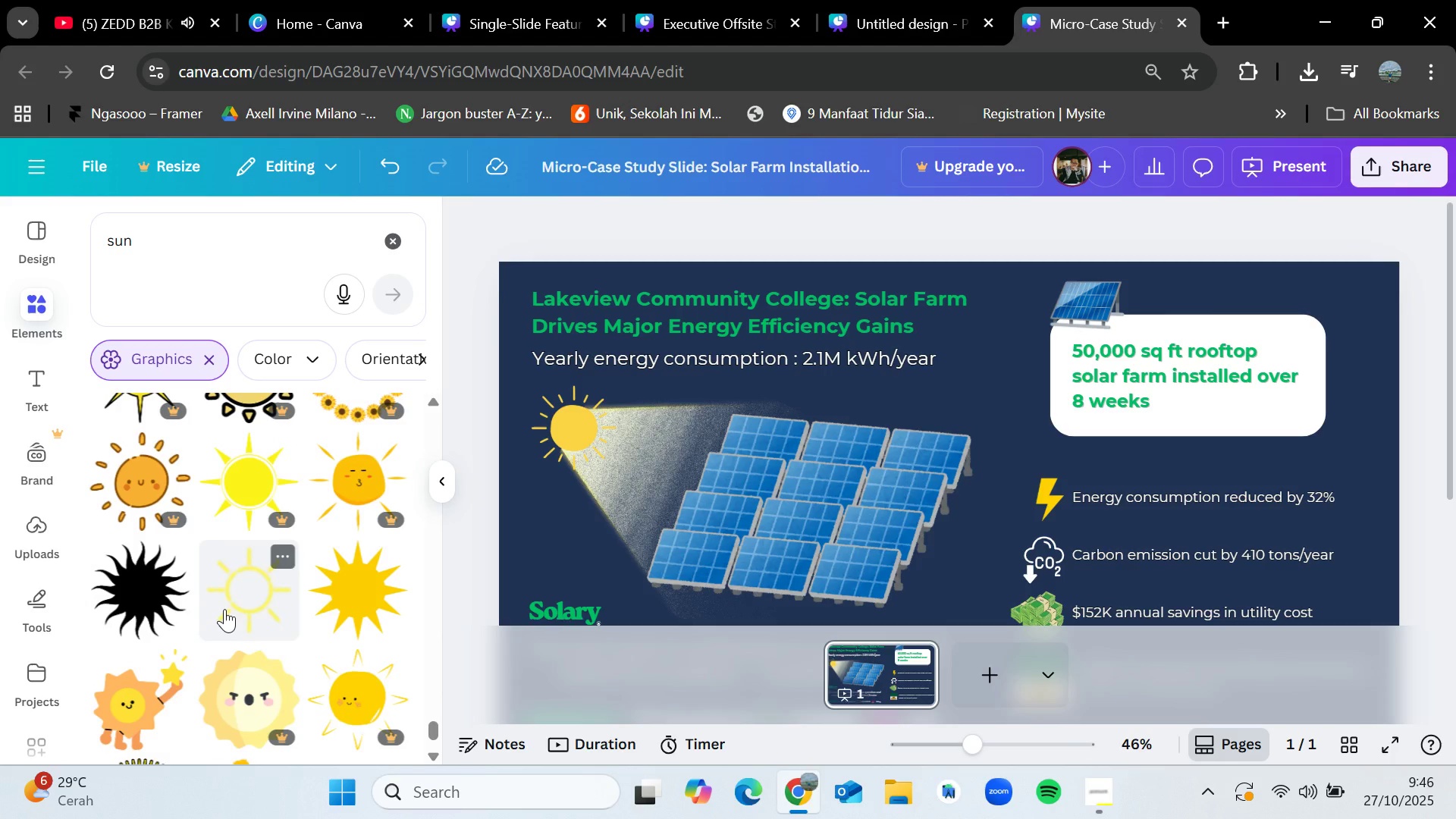 
scroll: coordinate [224, 609], scroll_direction: down, amount: 2.0
 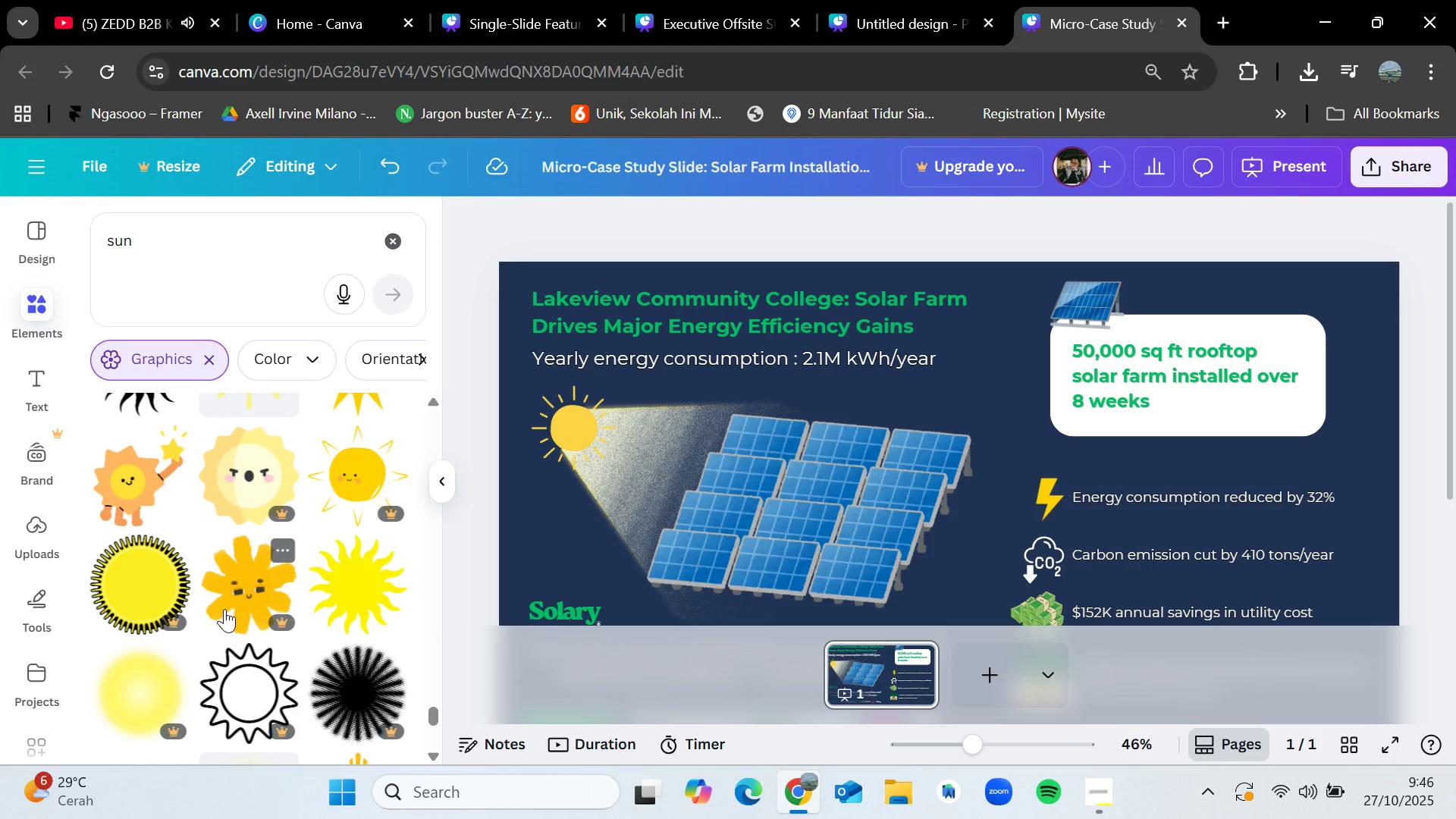 
wait(5.88)
 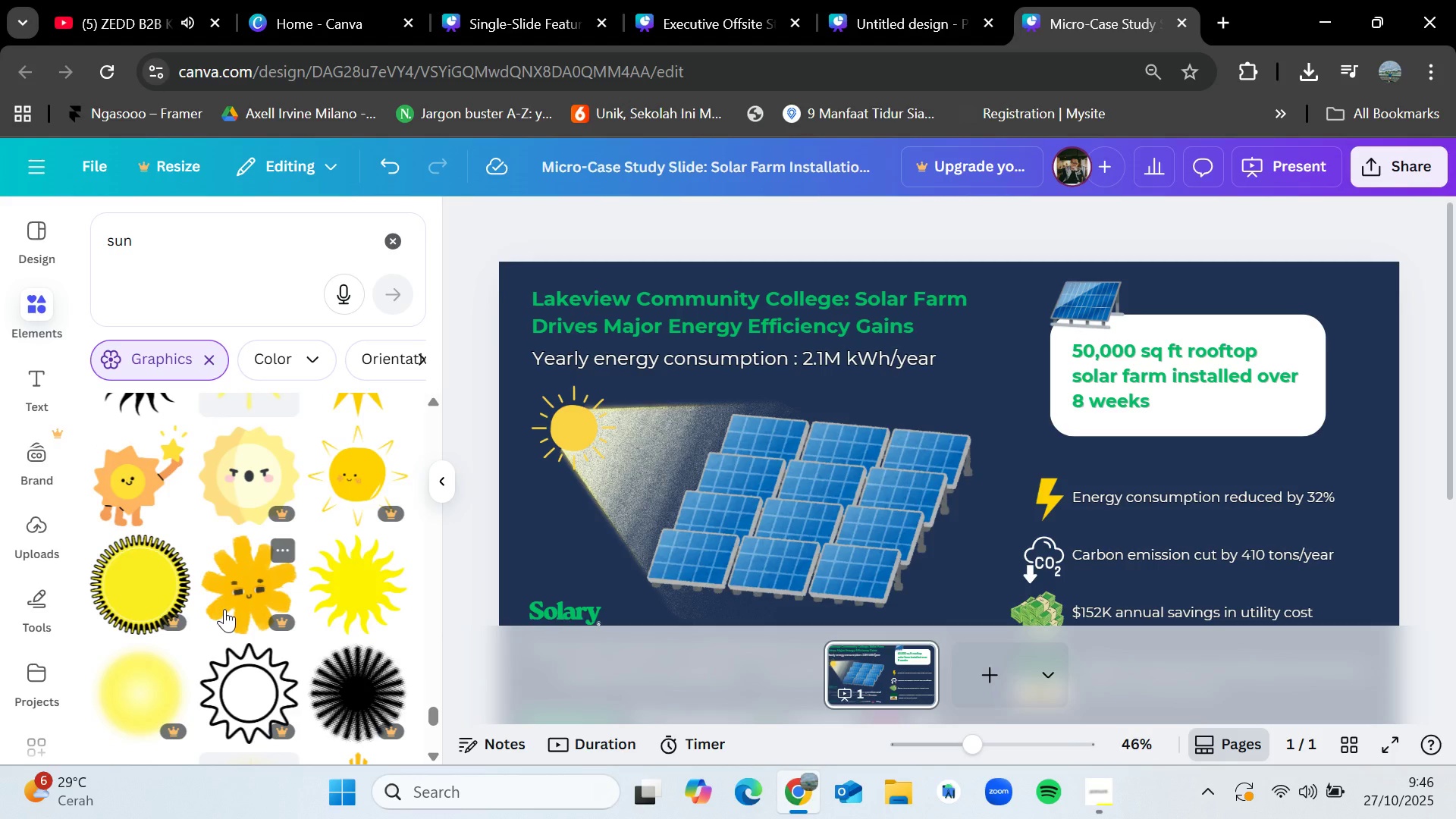 
scroll: coordinate [224, 609], scroll_direction: down, amount: 3.0
 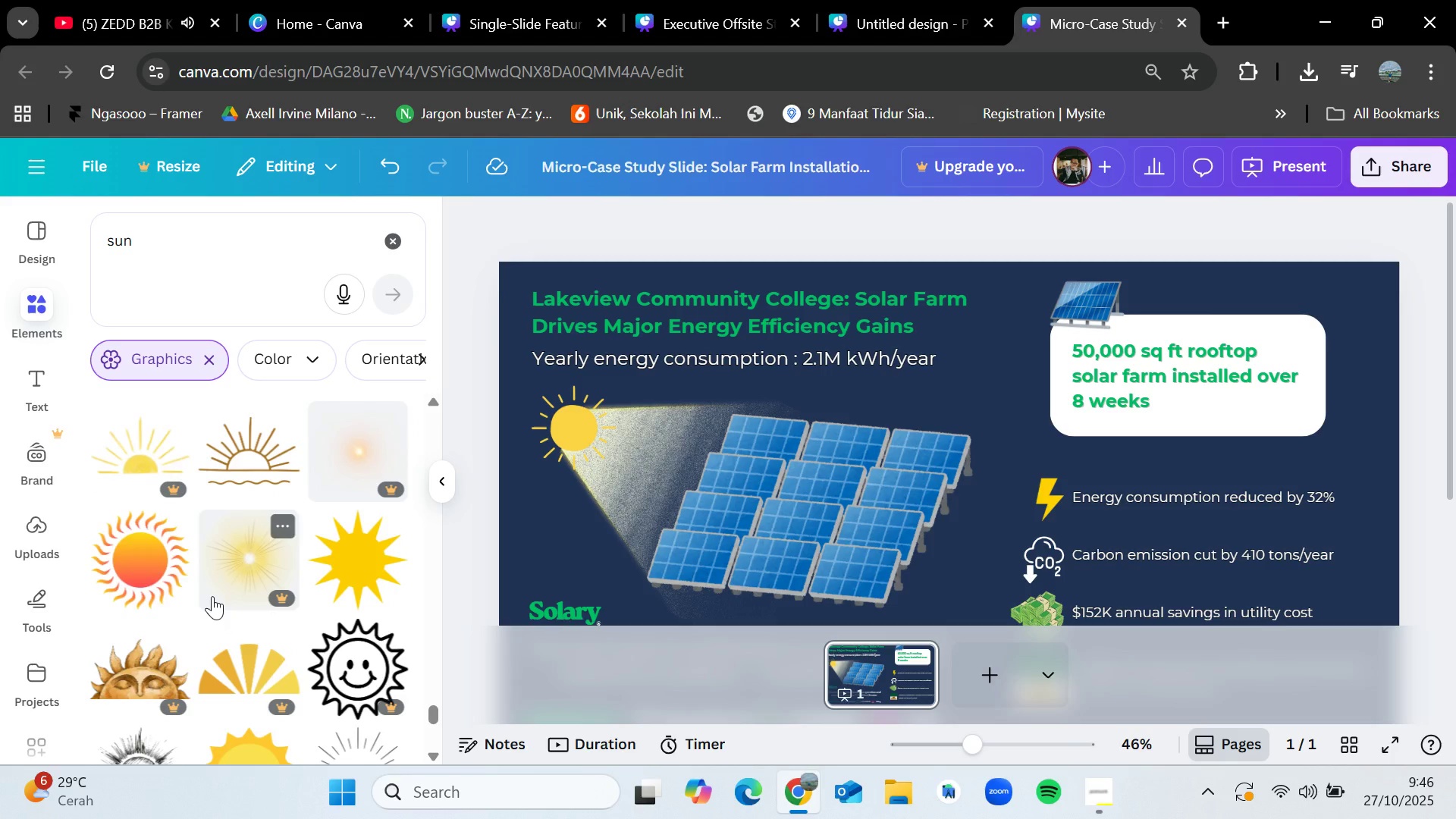 
wait(14.76)
 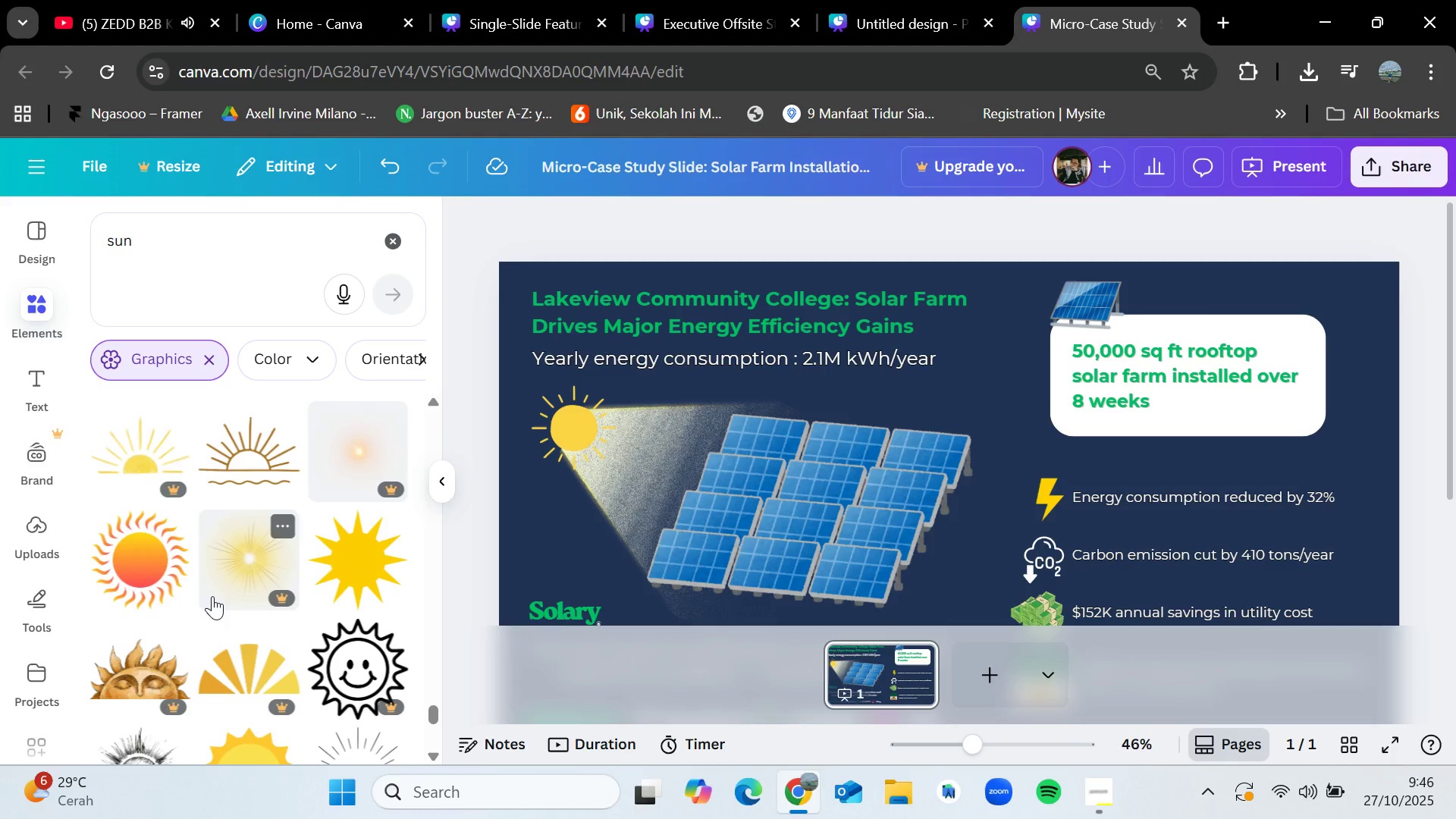 
scroll: coordinate [296, 661], scroll_direction: down, amount: 7.0
 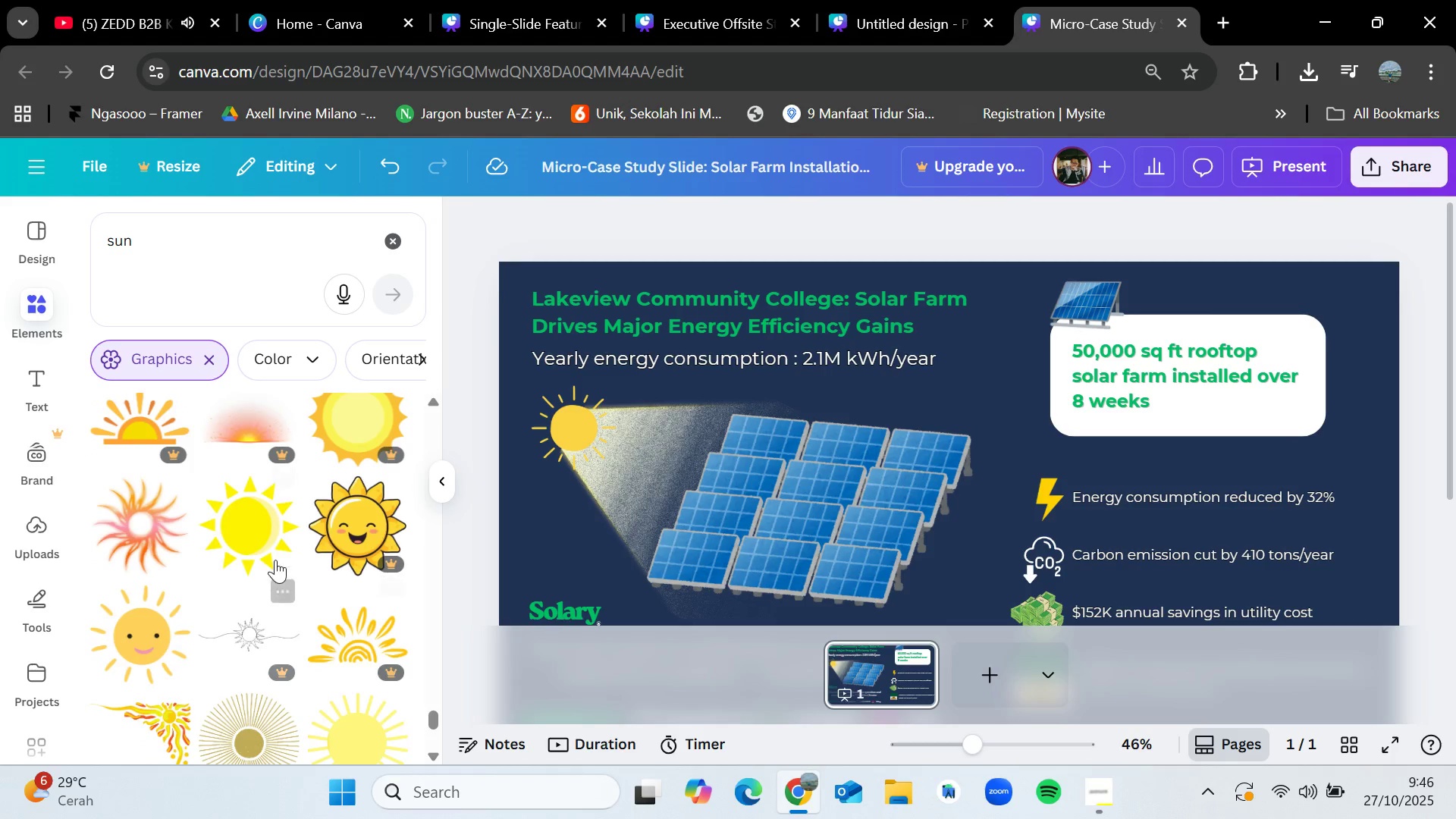 
scroll: coordinate [265, 628], scroll_direction: down, amount: 10.0
 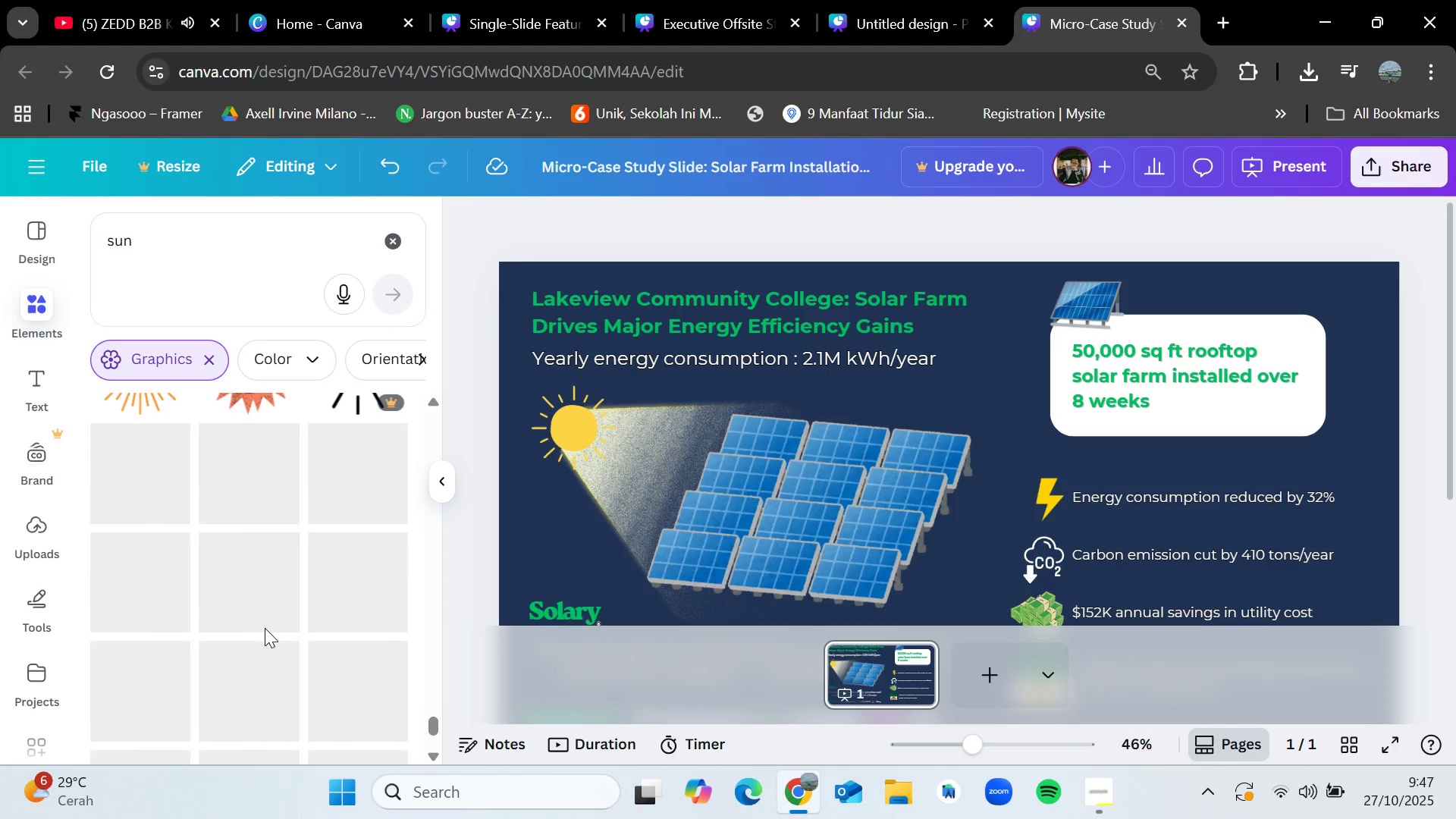 
scroll: coordinate [265, 628], scroll_direction: up, amount: 2.0
 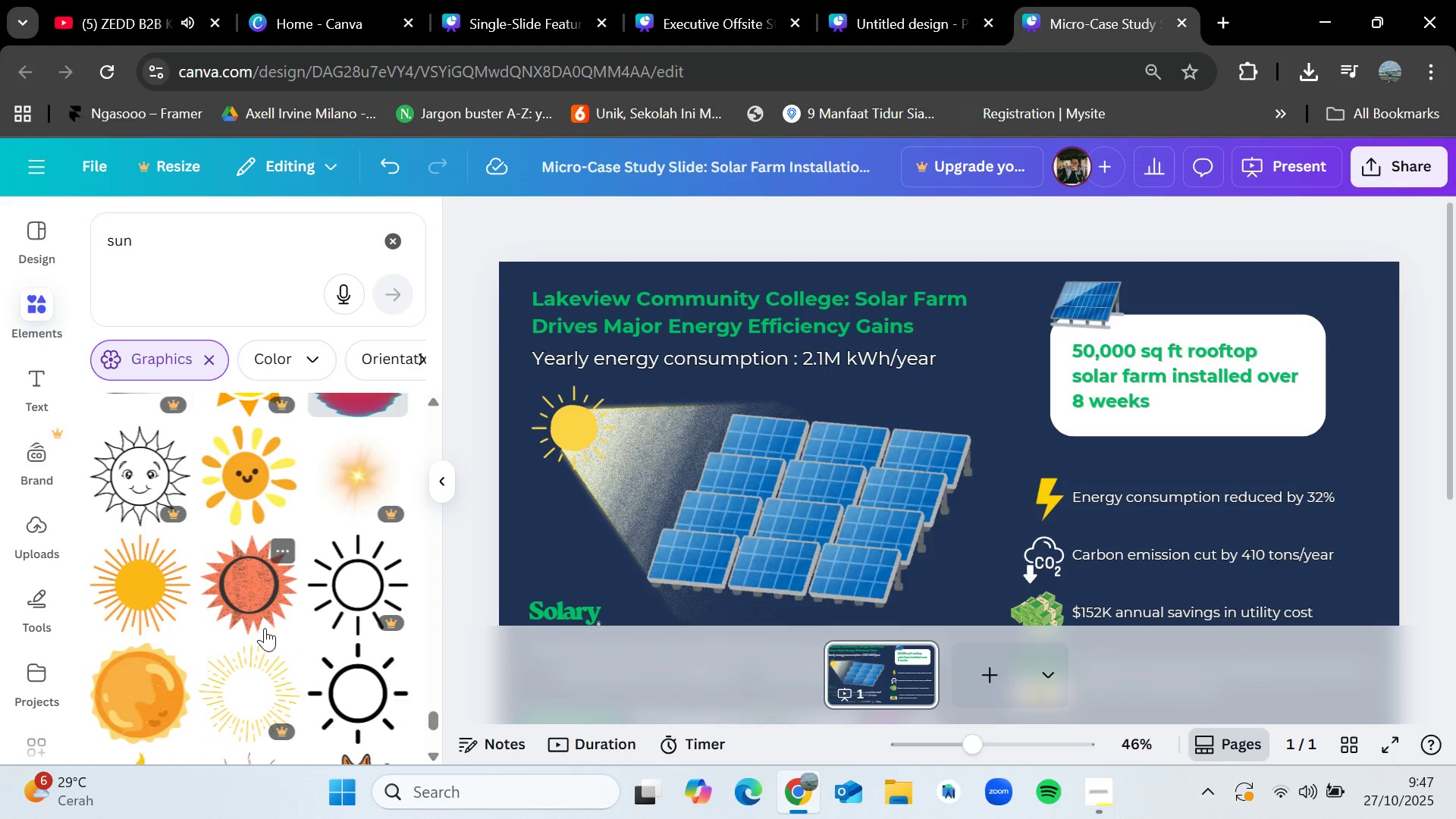 
scroll: coordinate [209, 620], scroll_direction: down, amount: 8.0
 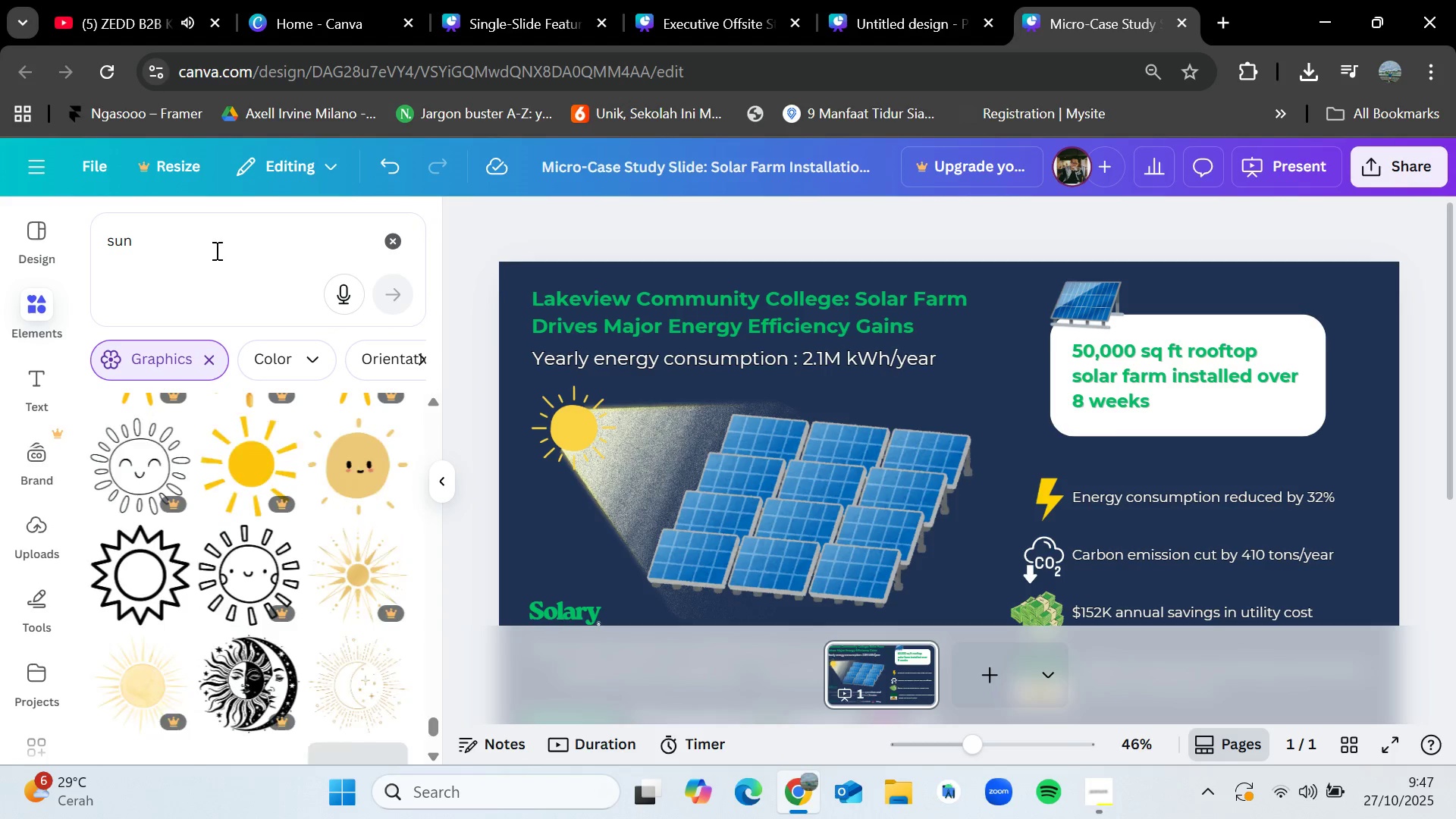 
left_click([207, 241])
 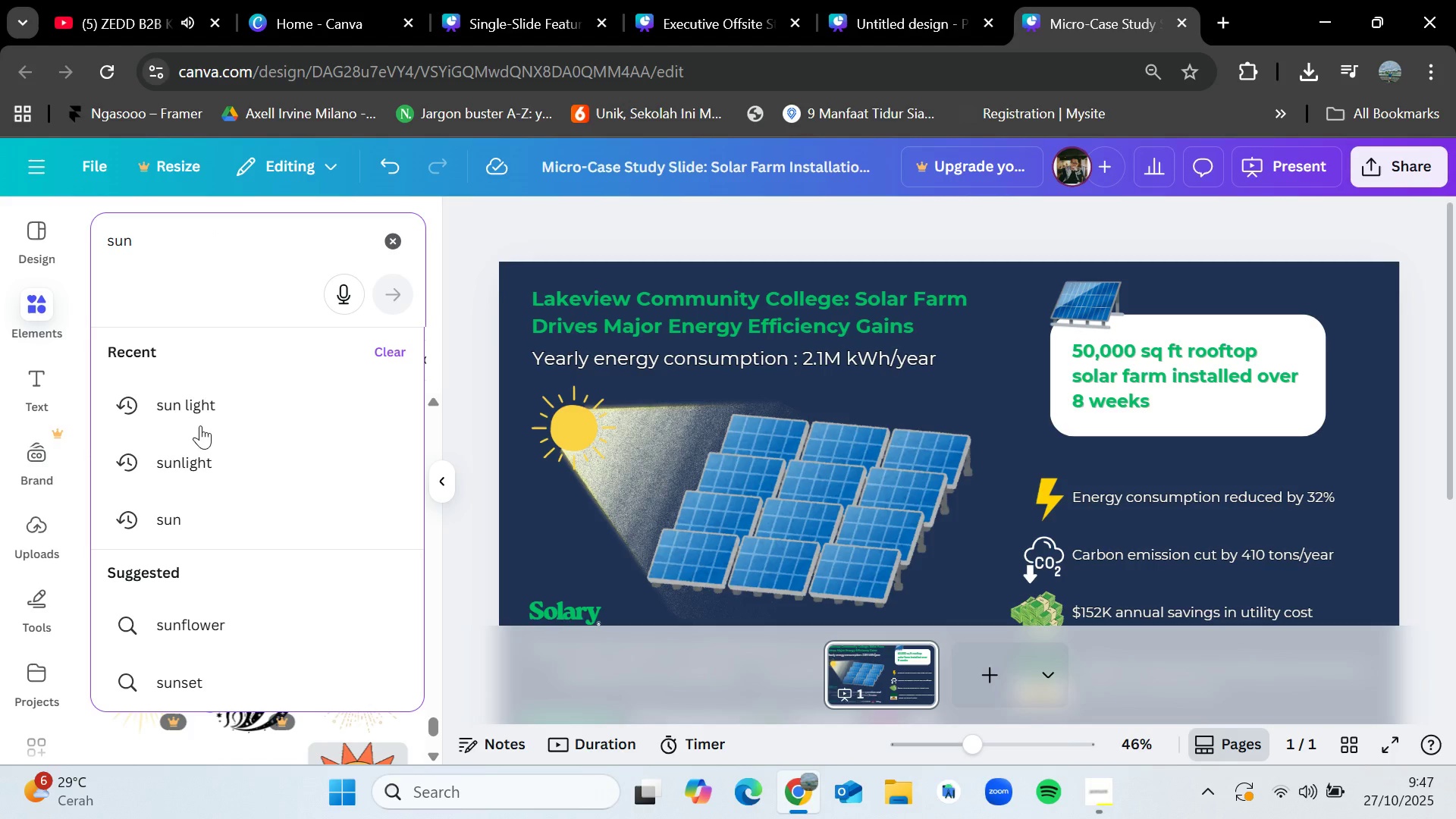 
left_click([206, 461])
 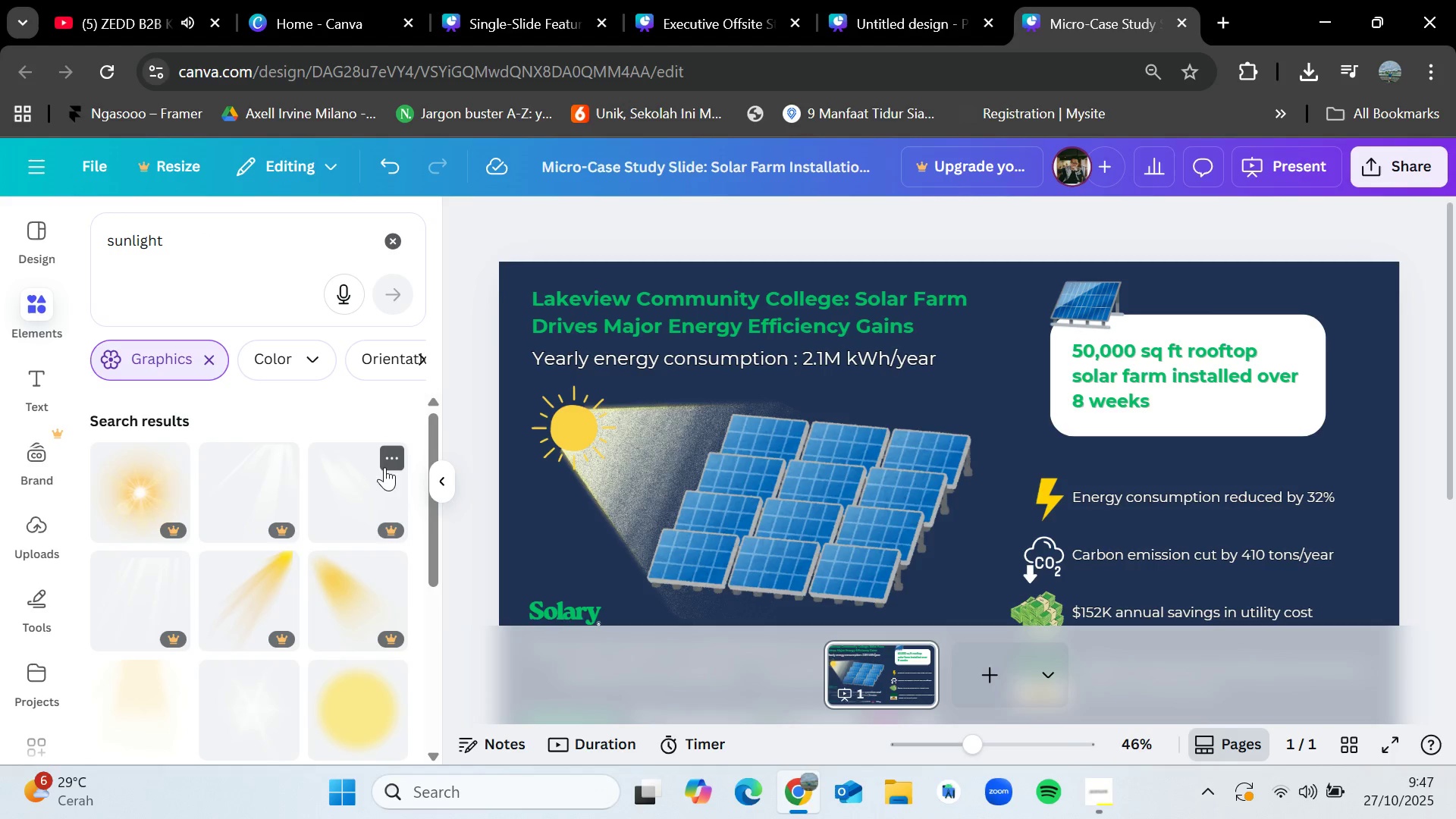 
scroll: coordinate [248, 592], scroll_direction: down, amount: 4.0
 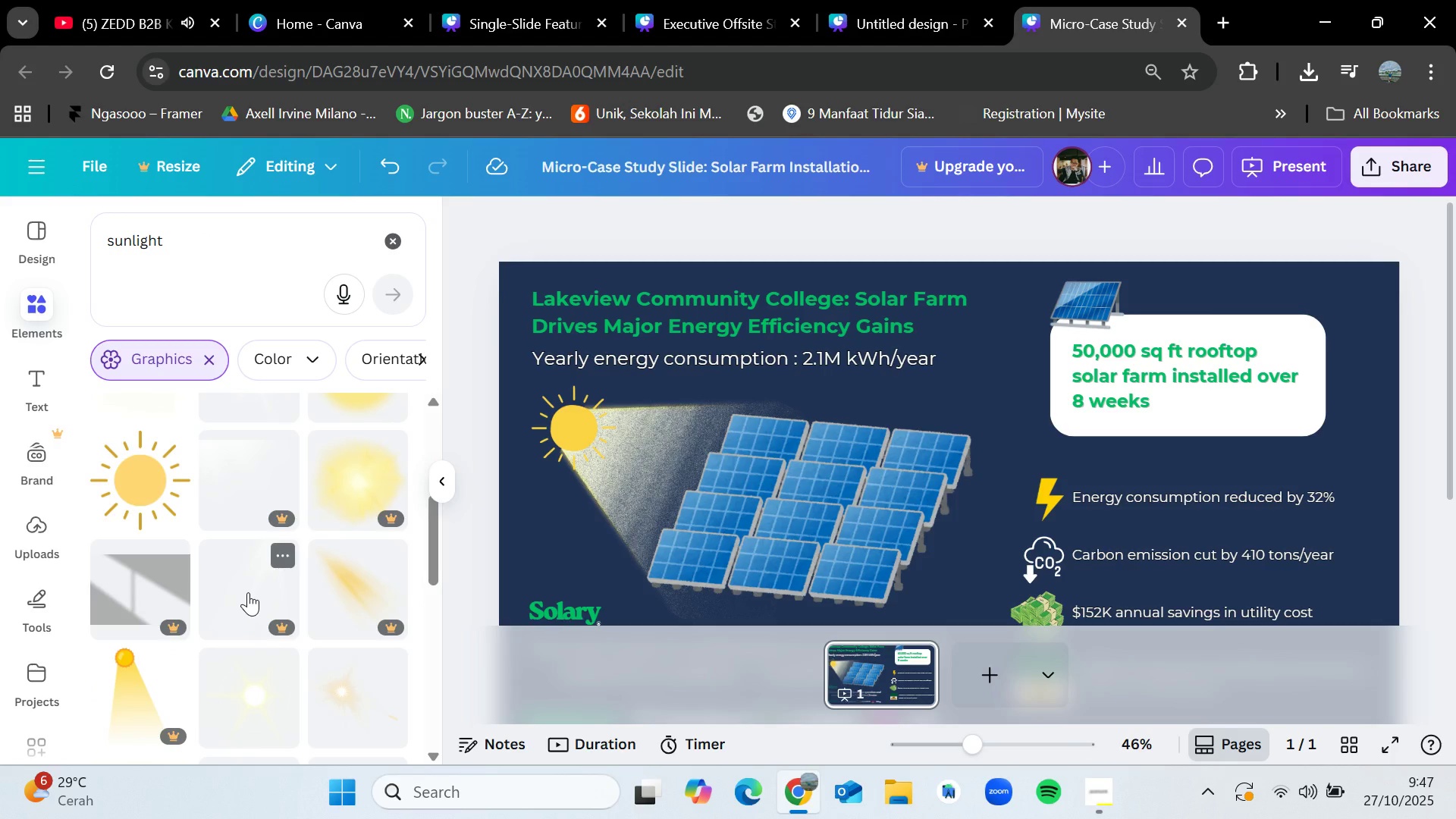 
scroll: coordinate [248, 592], scroll_direction: up, amount: 2.0
 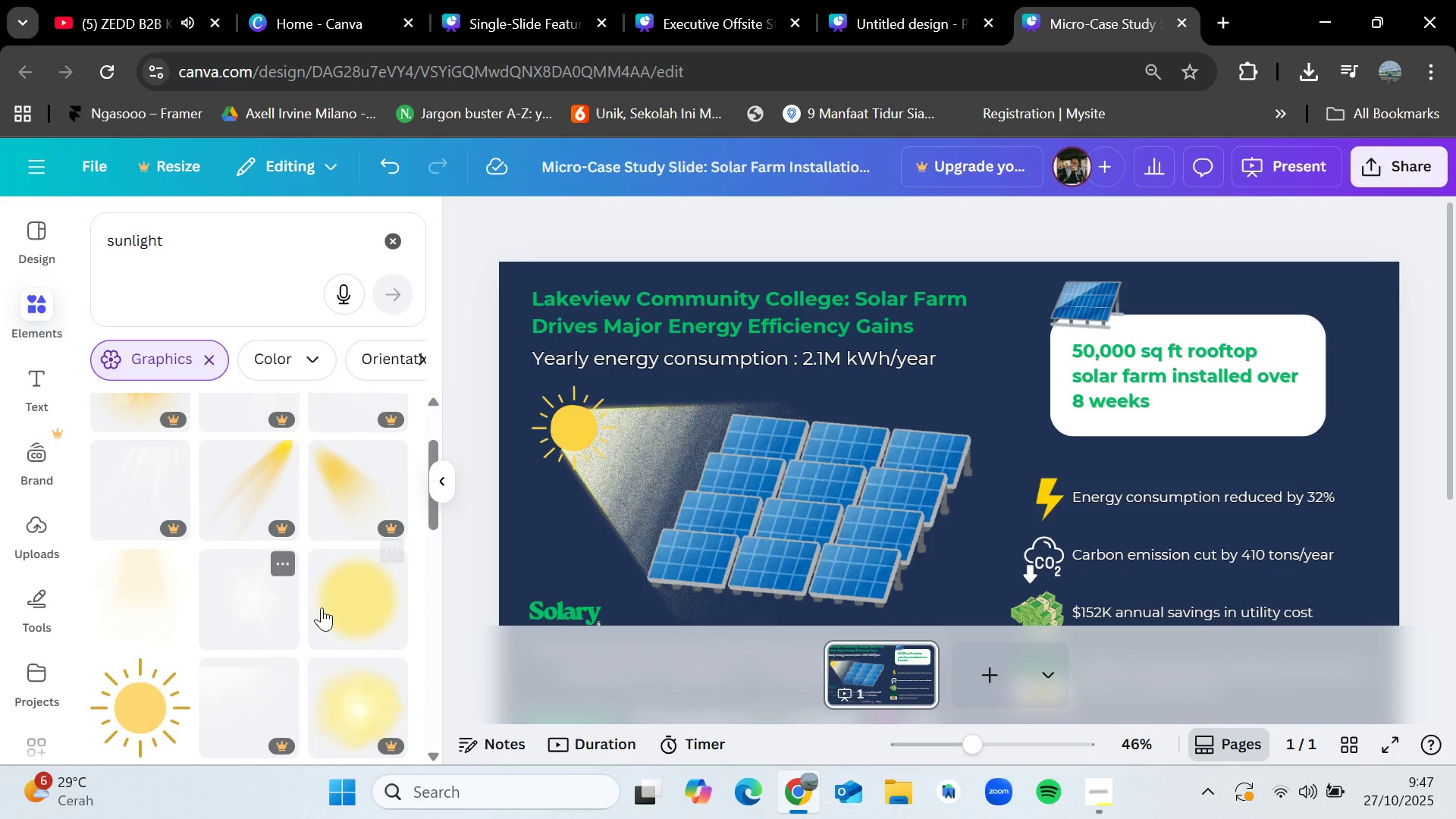 
left_click_drag(start_coordinate=[381, 617], to_coordinate=[711, 342])
 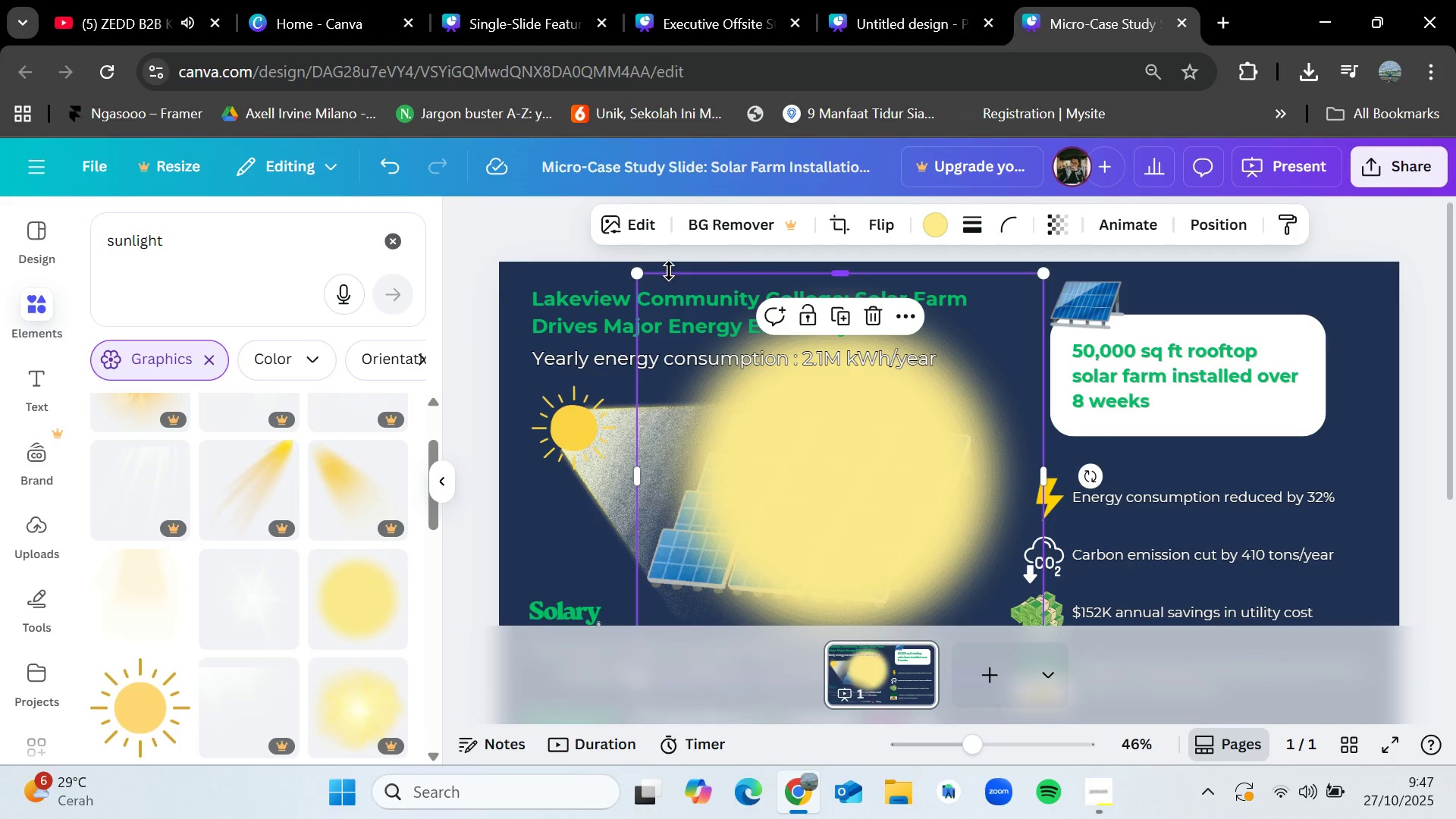 
left_click_drag(start_coordinate=[636, 272], to_coordinate=[871, 529])
 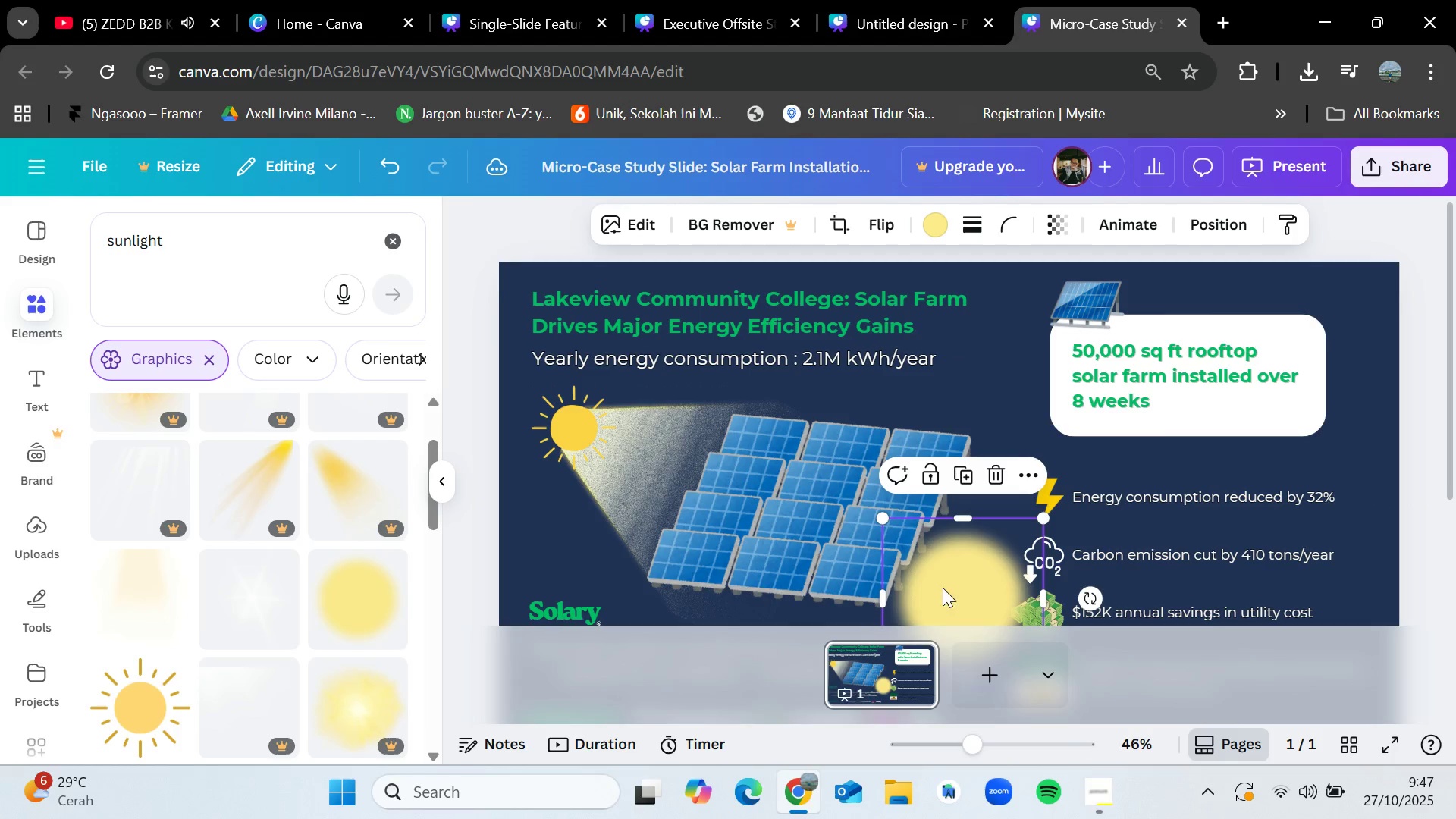 
left_click_drag(start_coordinate=[959, 595], to_coordinate=[565, 441])
 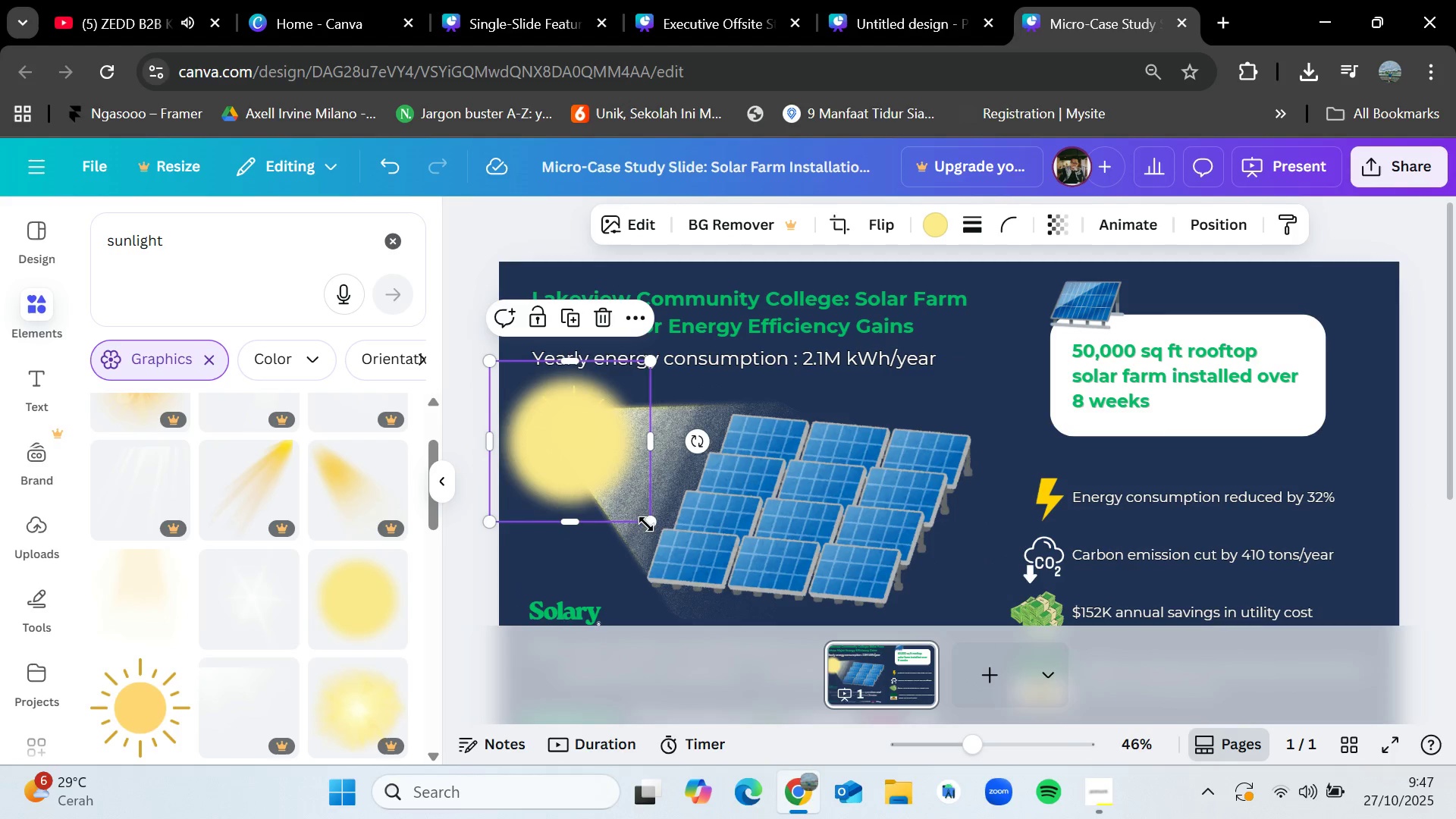 
left_click_drag(start_coordinate=[651, 518], to_coordinate=[558, 456])
 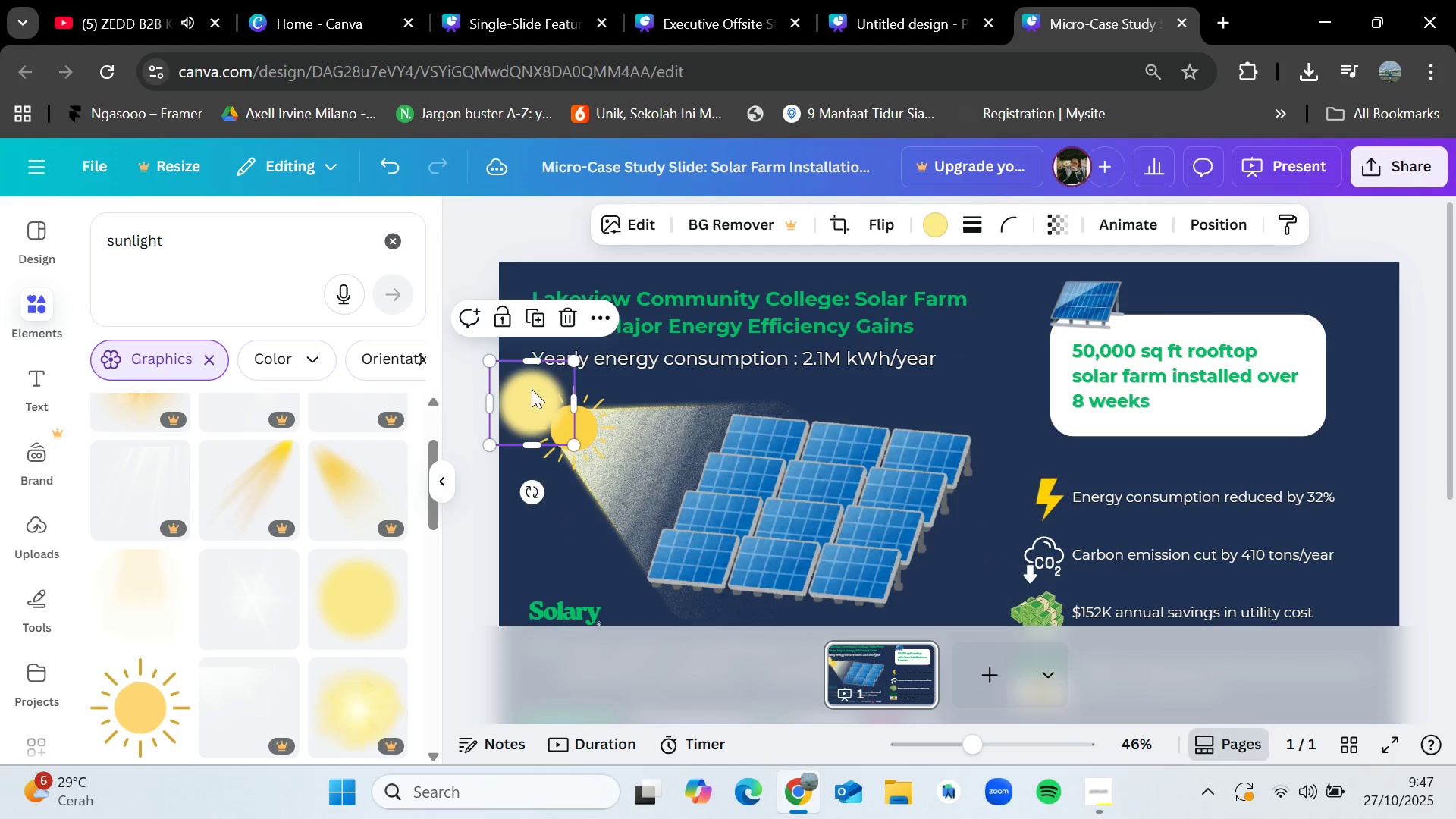 
left_click_drag(start_coordinate=[528, 387], to_coordinate=[569, 413])
 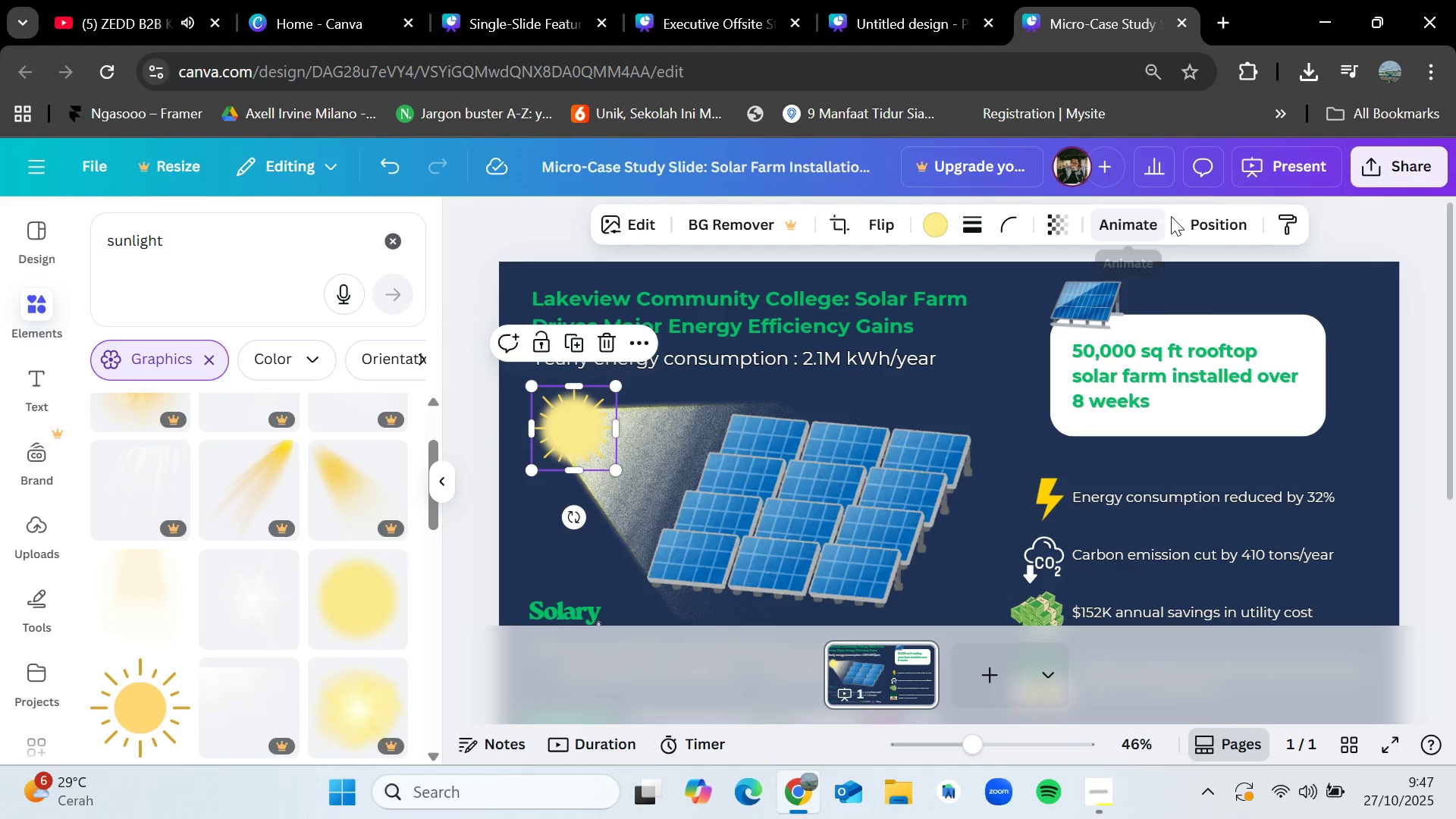 
left_click([1203, 221])
 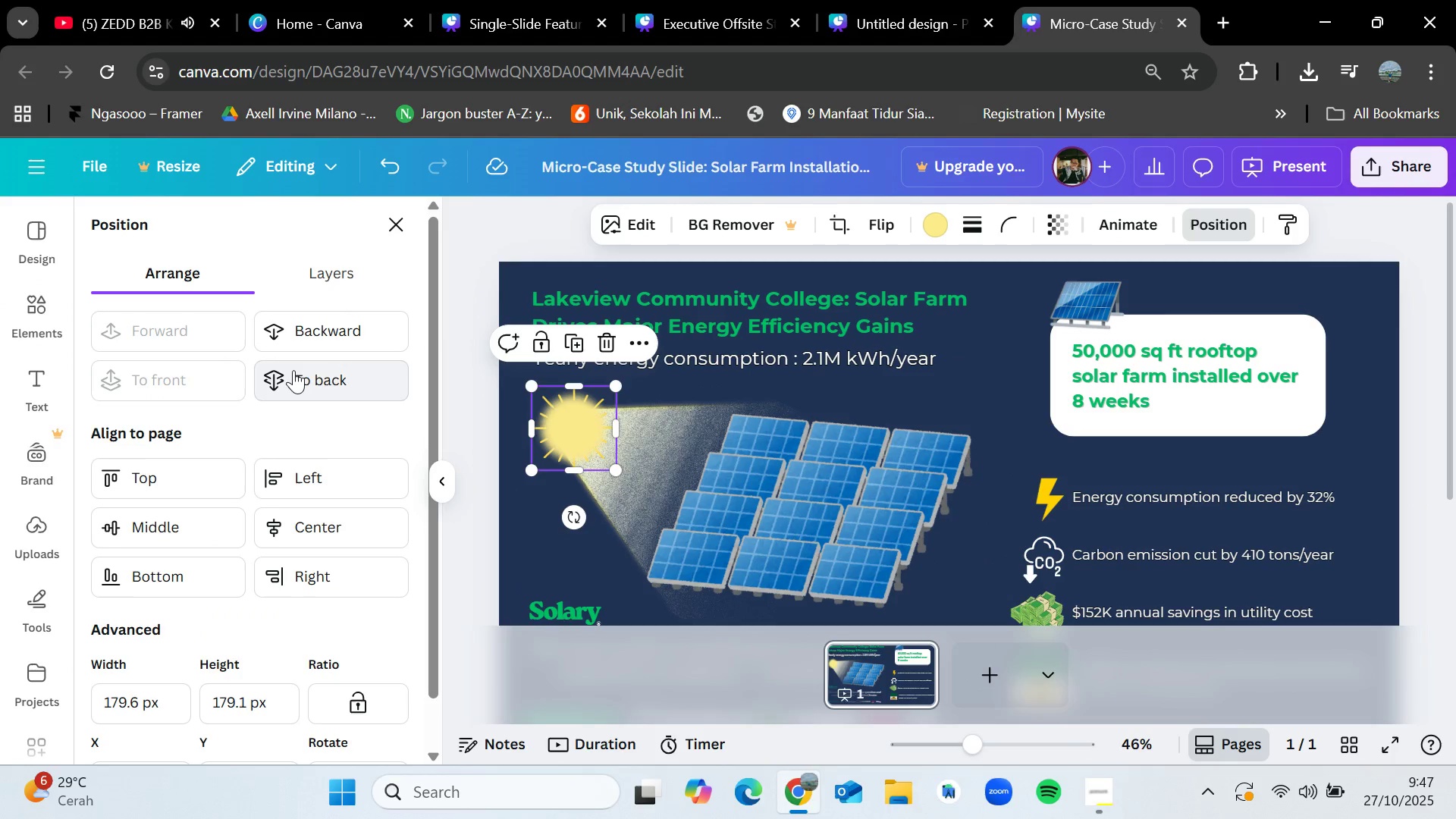 
left_click([293, 370])
 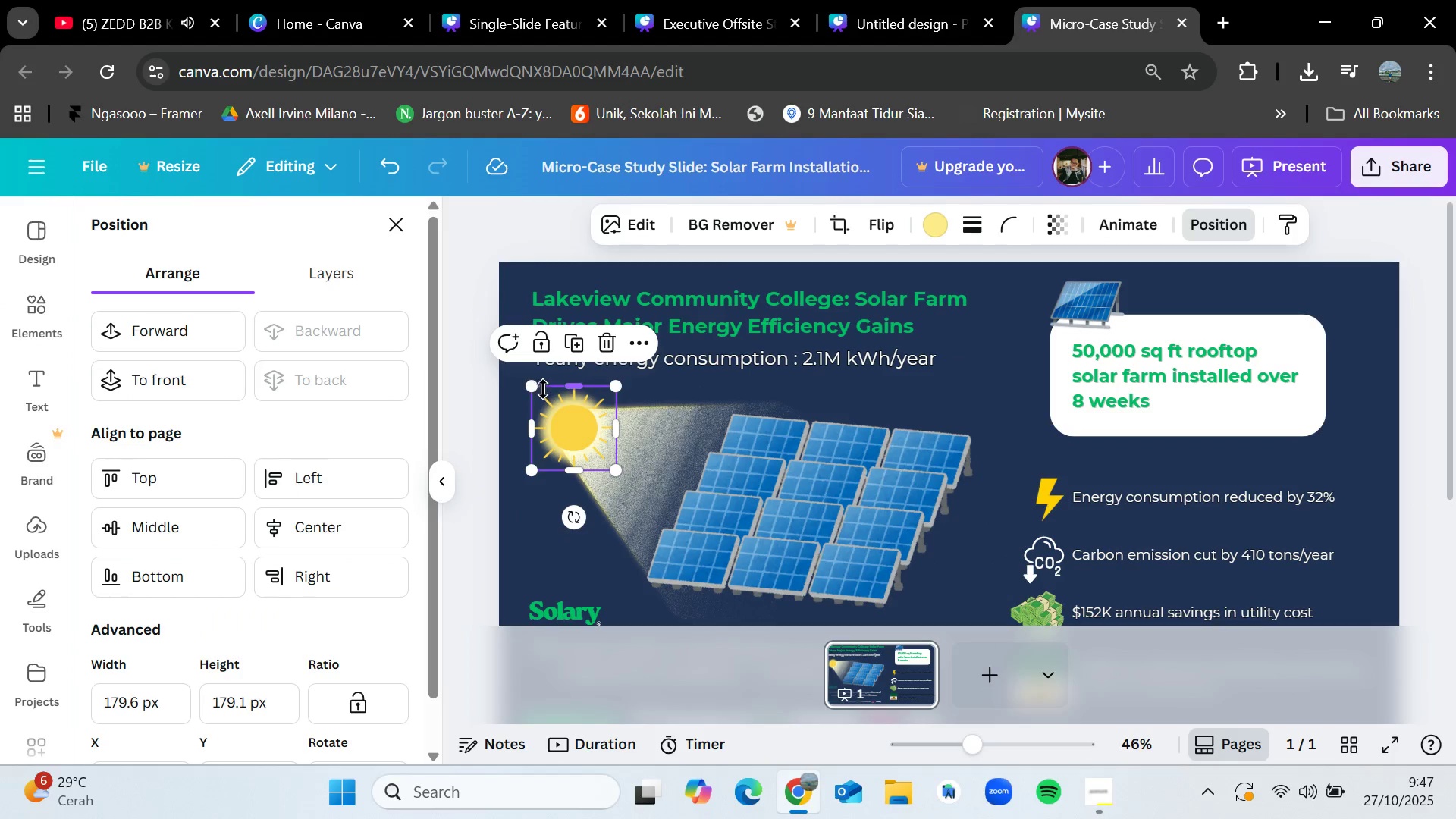 
left_click_drag(start_coordinate=[533, 384], to_coordinate=[529, 380])
 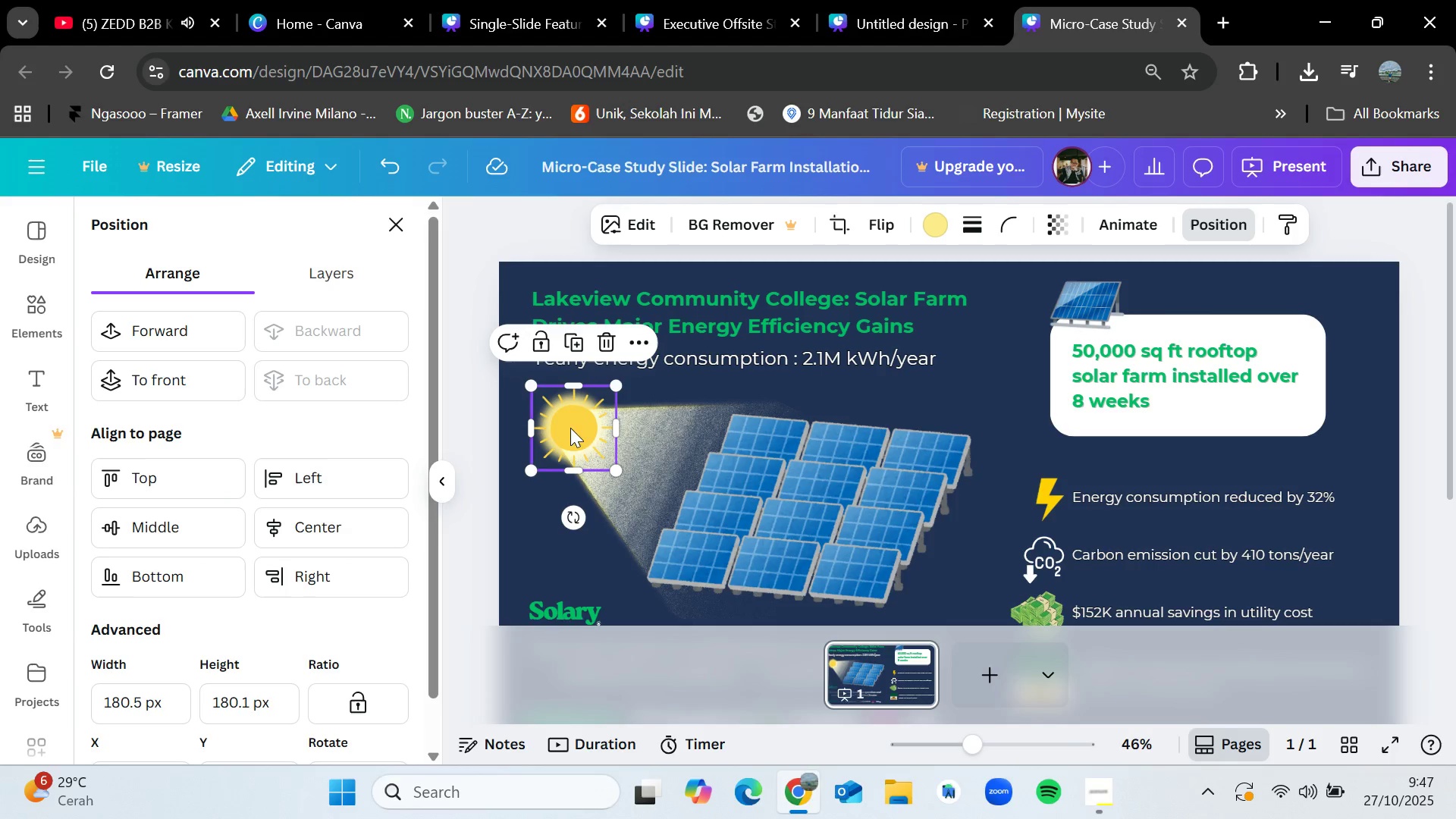 
left_click_drag(start_coordinate=[564, 411], to_coordinate=[567, 415])
 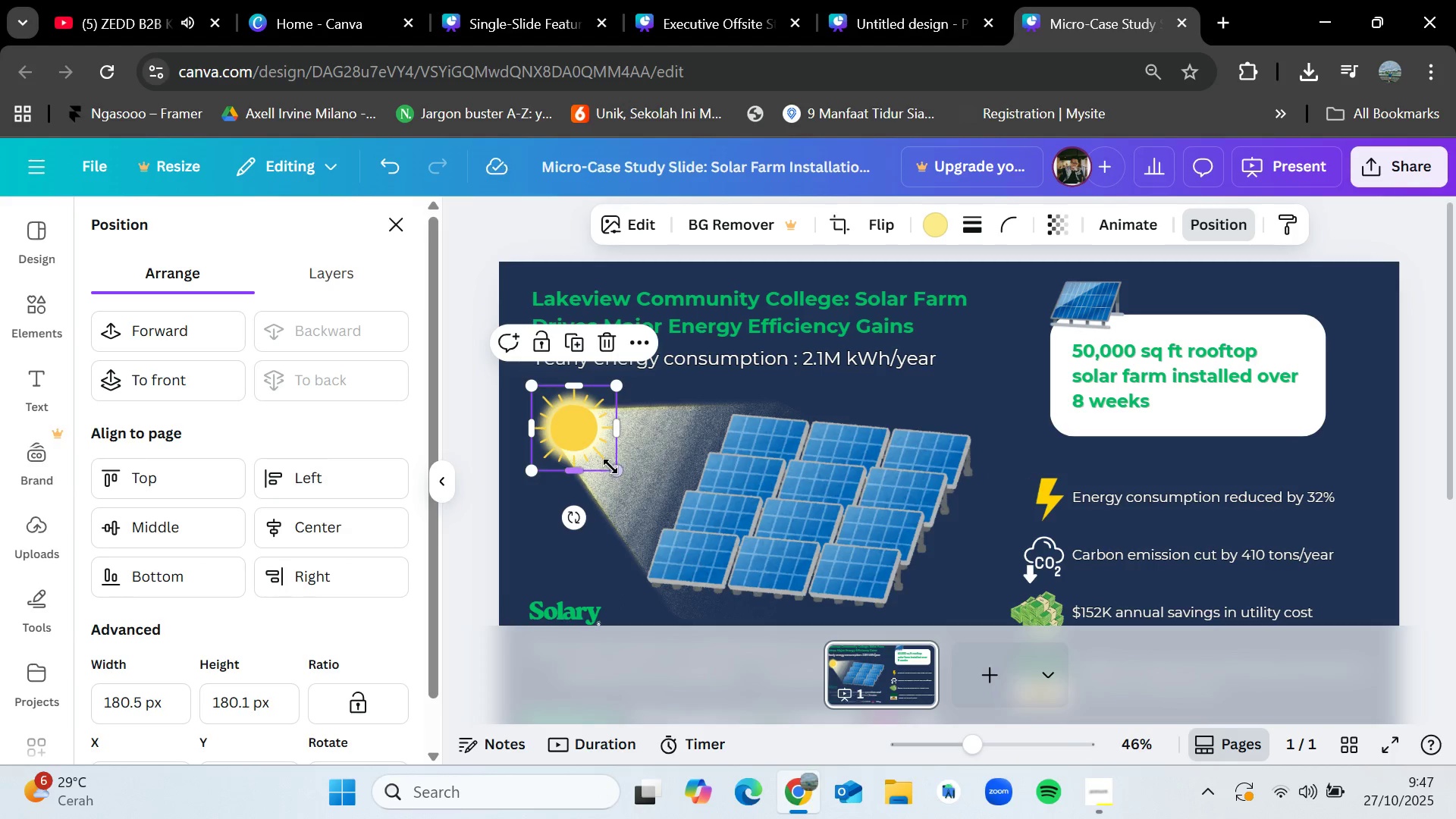 
left_click_drag(start_coordinate=[614, 467], to_coordinate=[623, 479])
 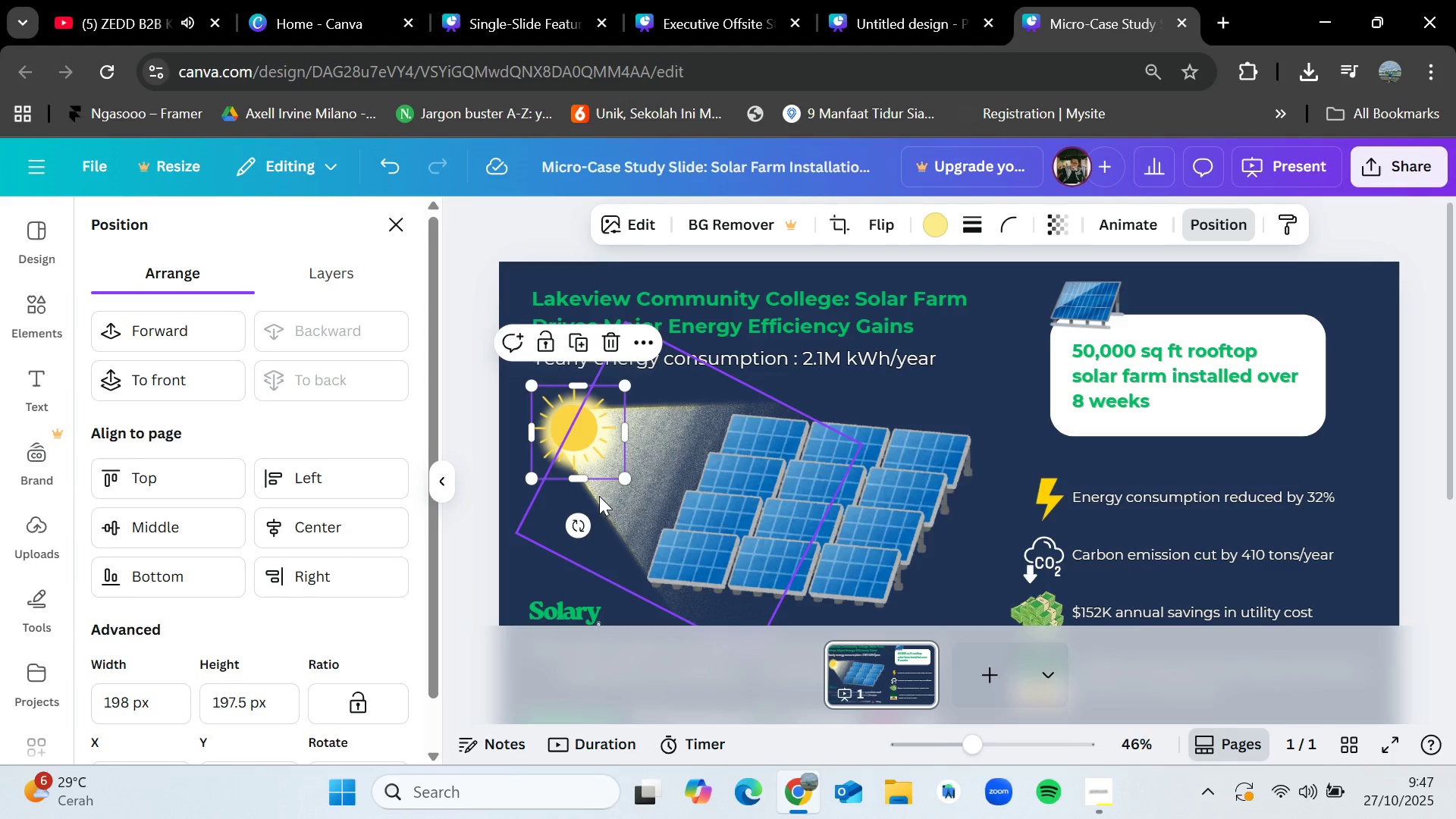 
wait(7.45)
 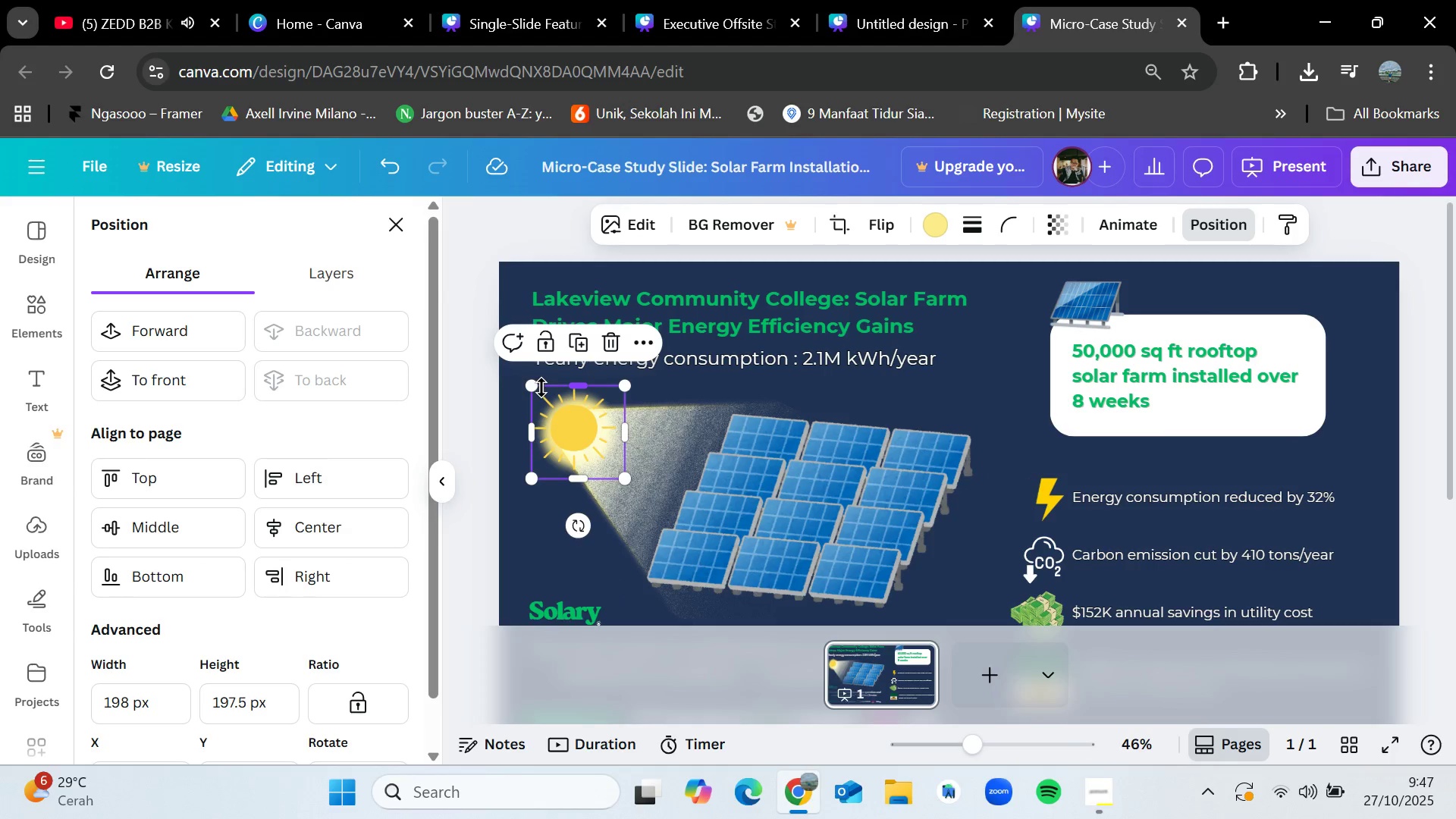 
left_click_drag(start_coordinate=[554, 407], to_coordinate=[543, 526])
 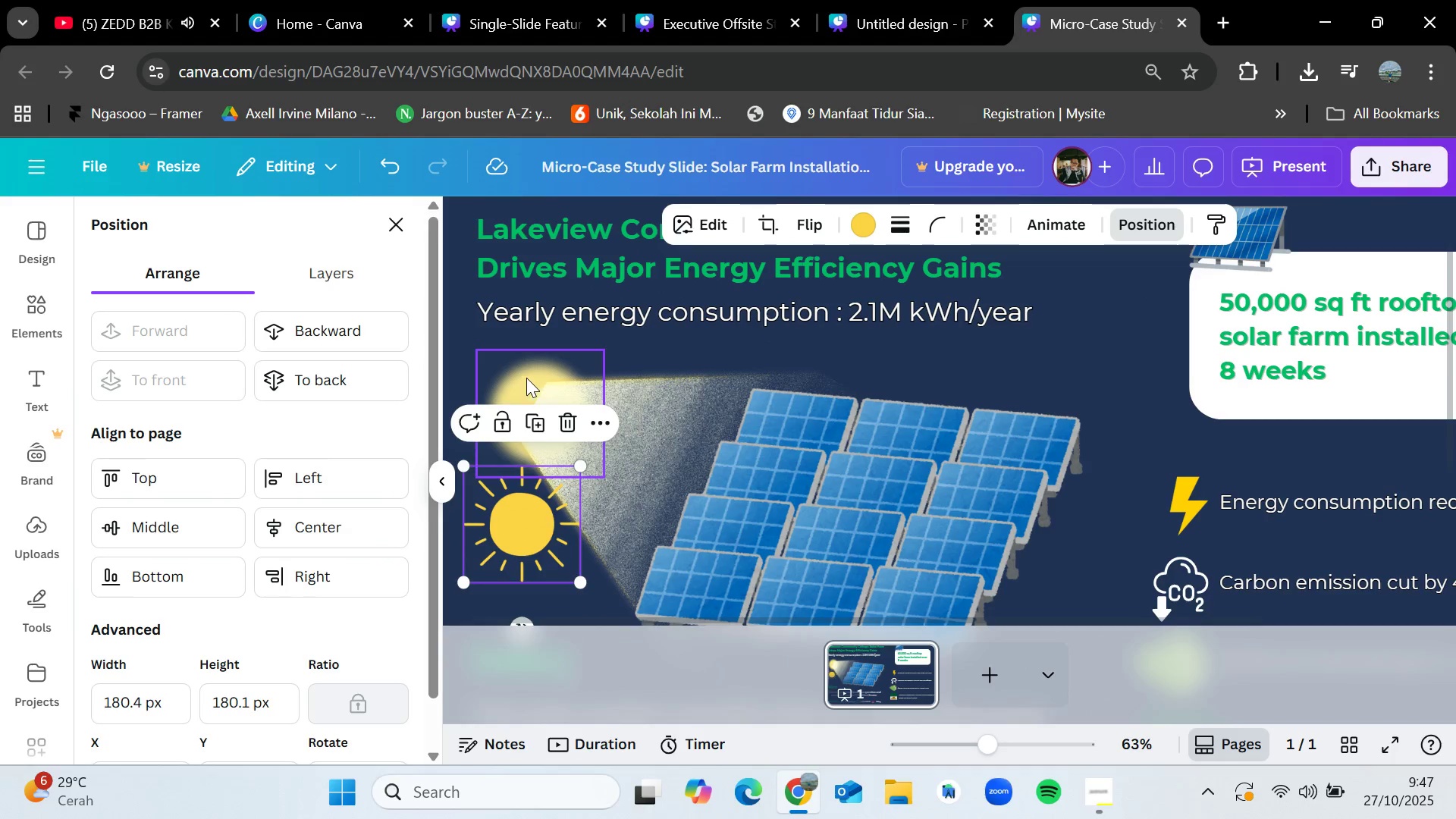 
left_click([520, 377])
 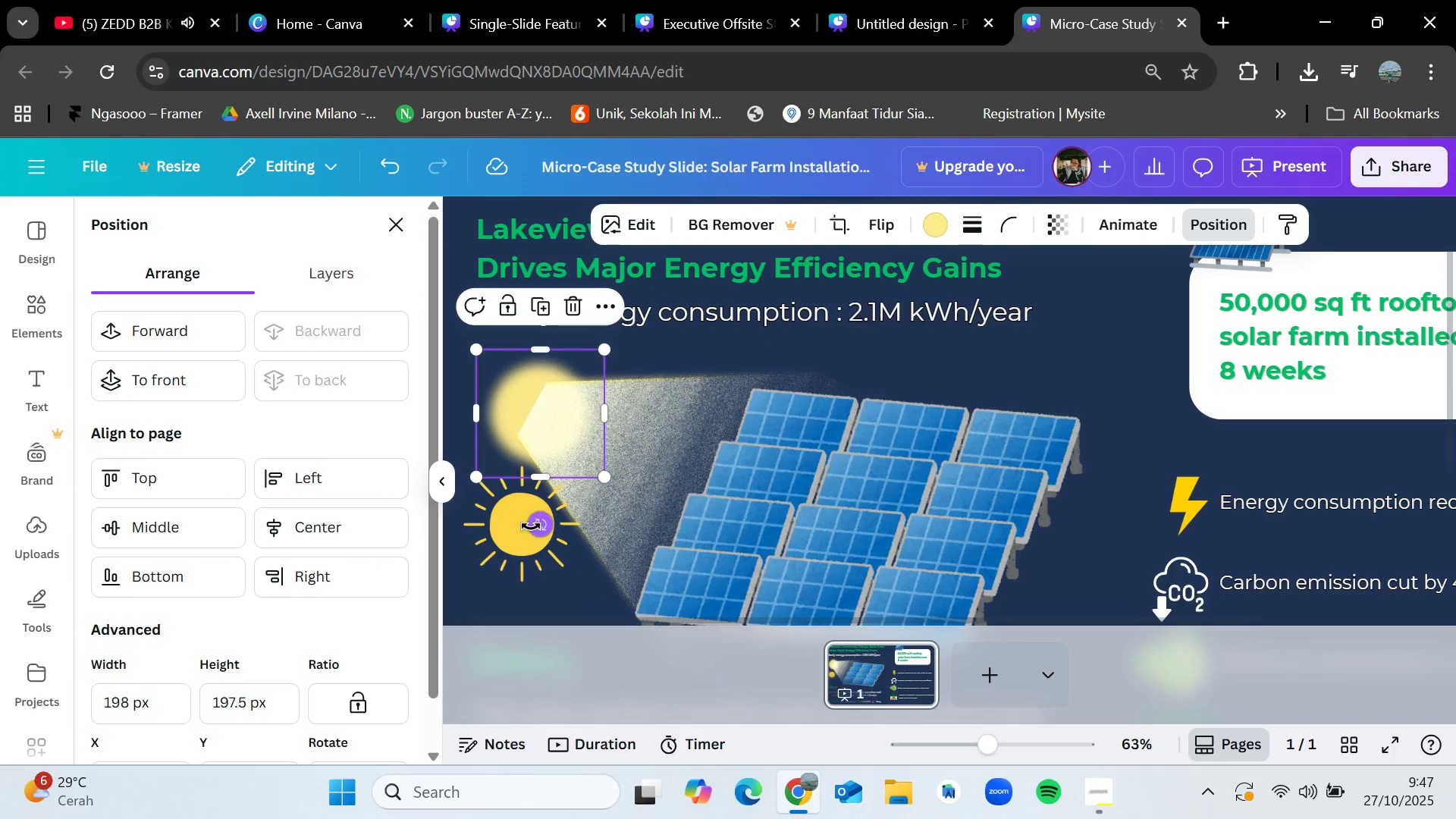 
left_click_drag(start_coordinate=[516, 526], to_coordinate=[534, 414])
 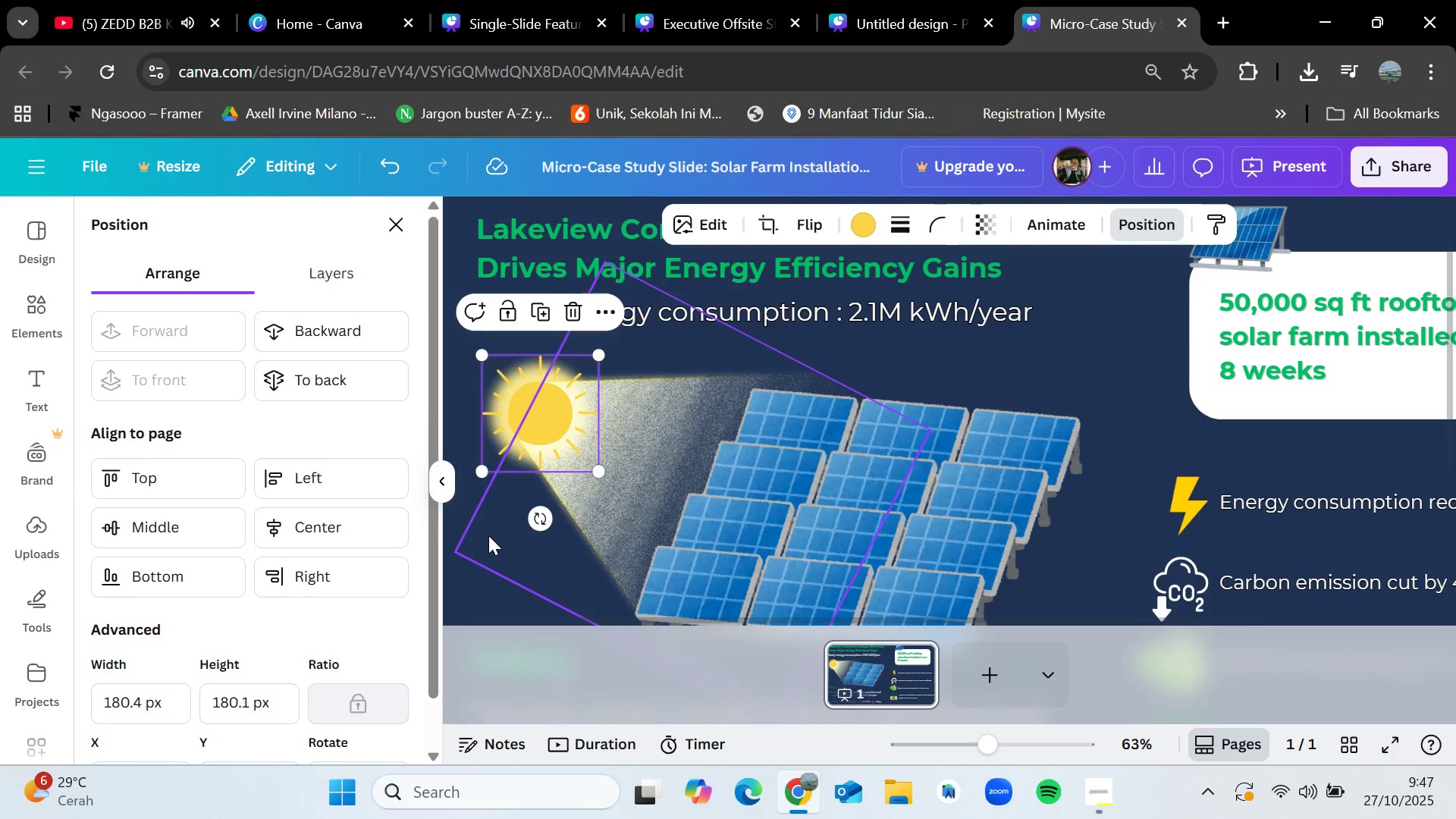 
left_click([488, 536])
 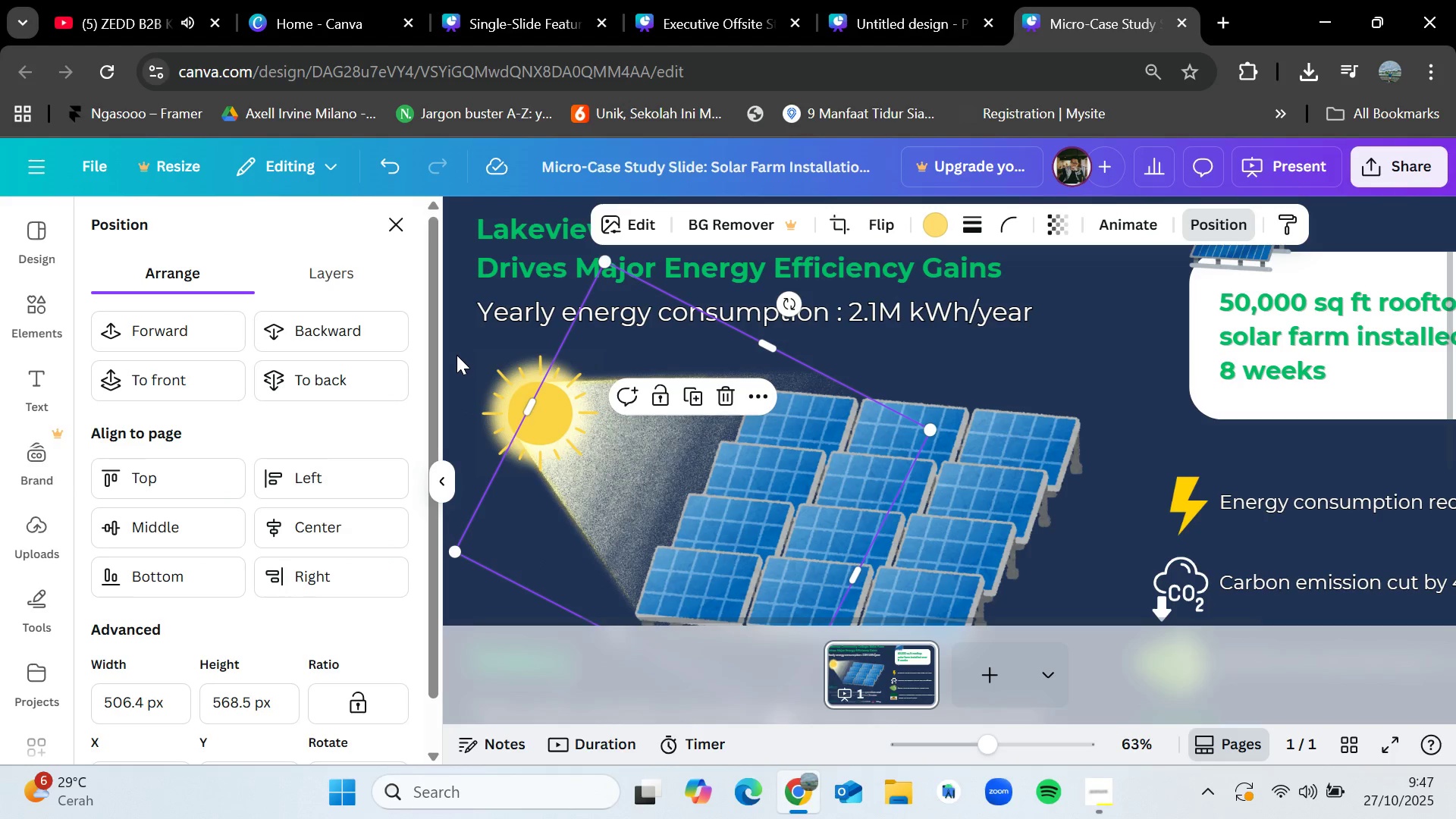 
left_click([466, 357])
 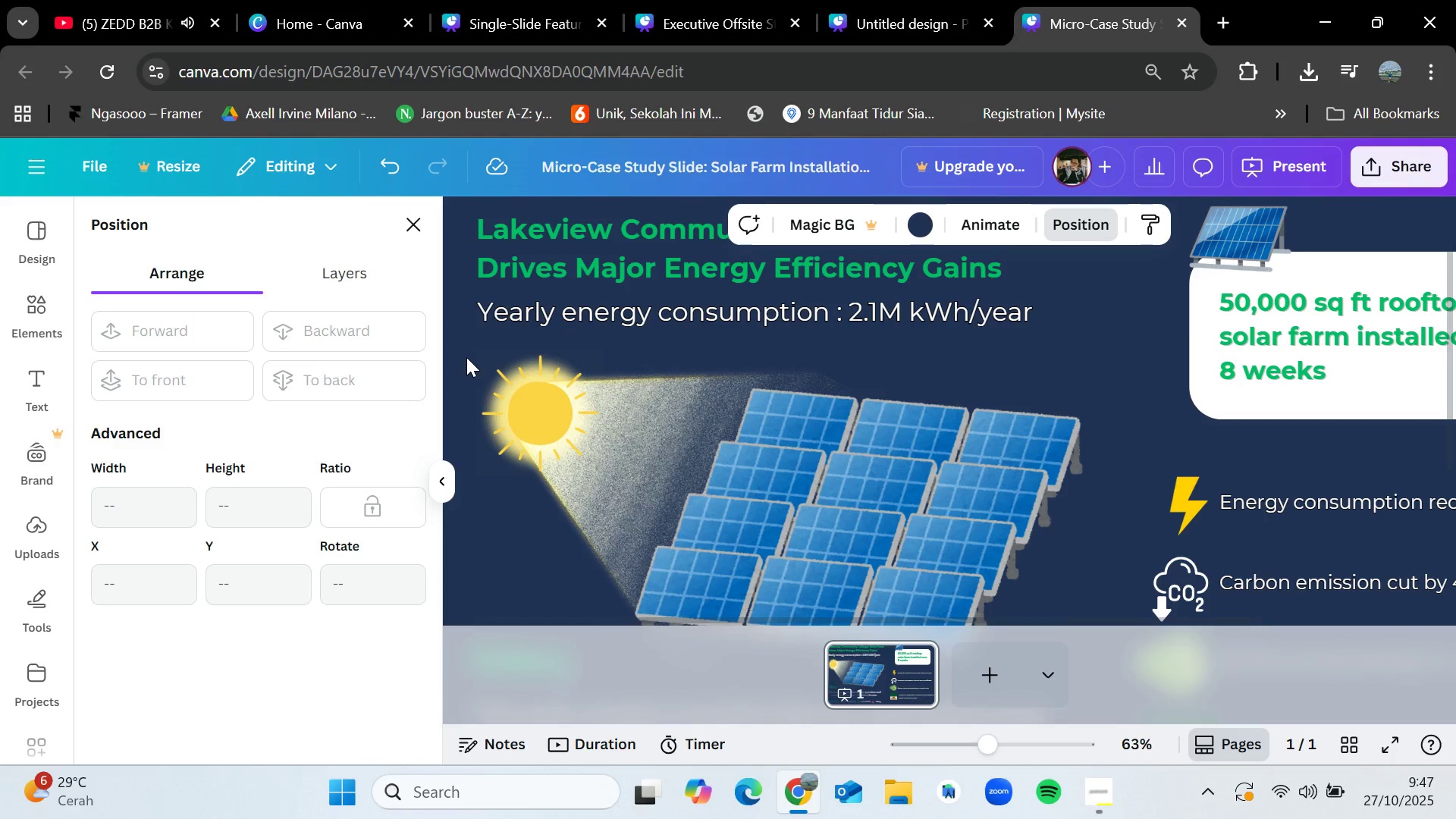 
key(VolumeDown)
 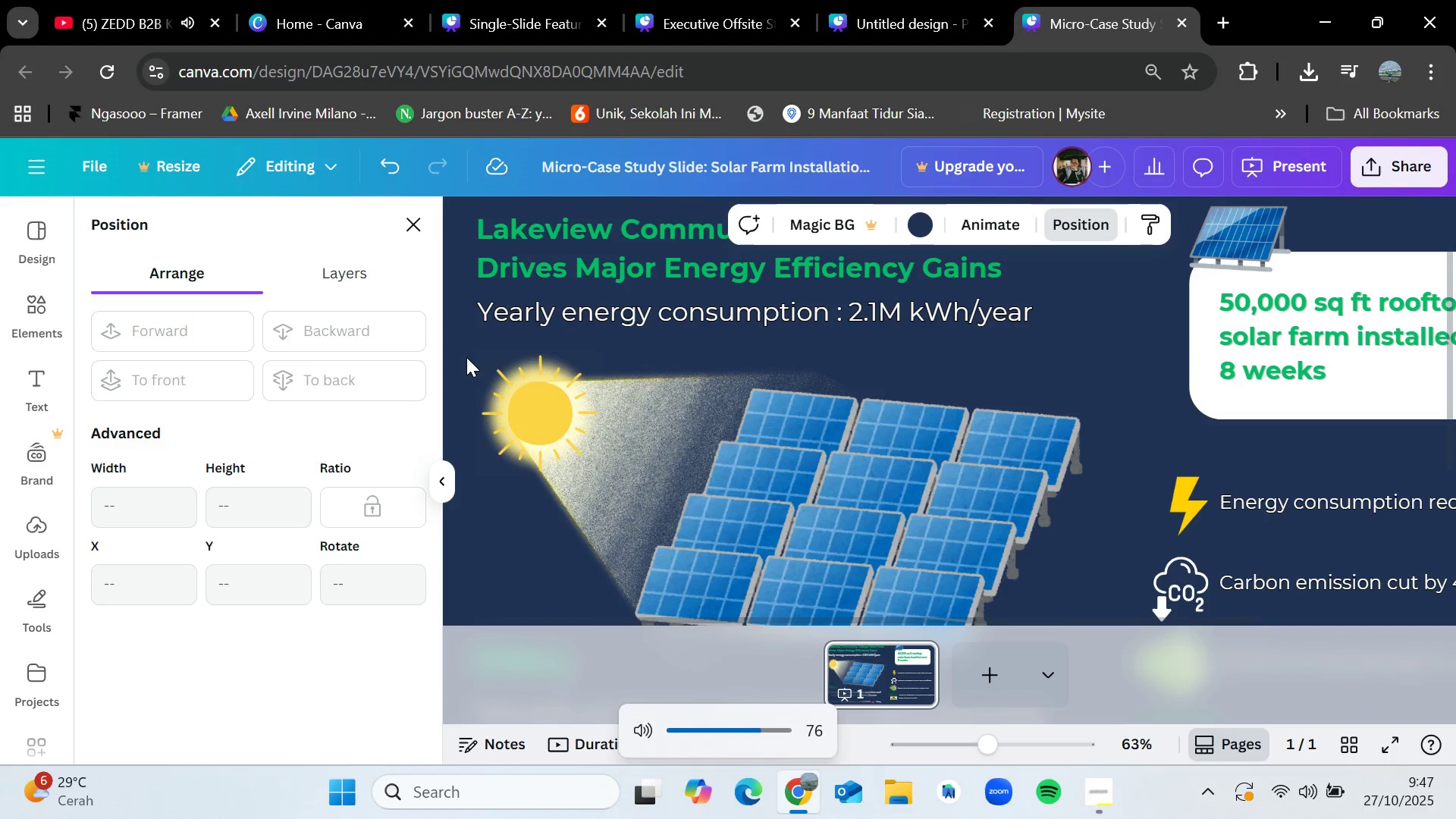 
key(VolumeDown)
 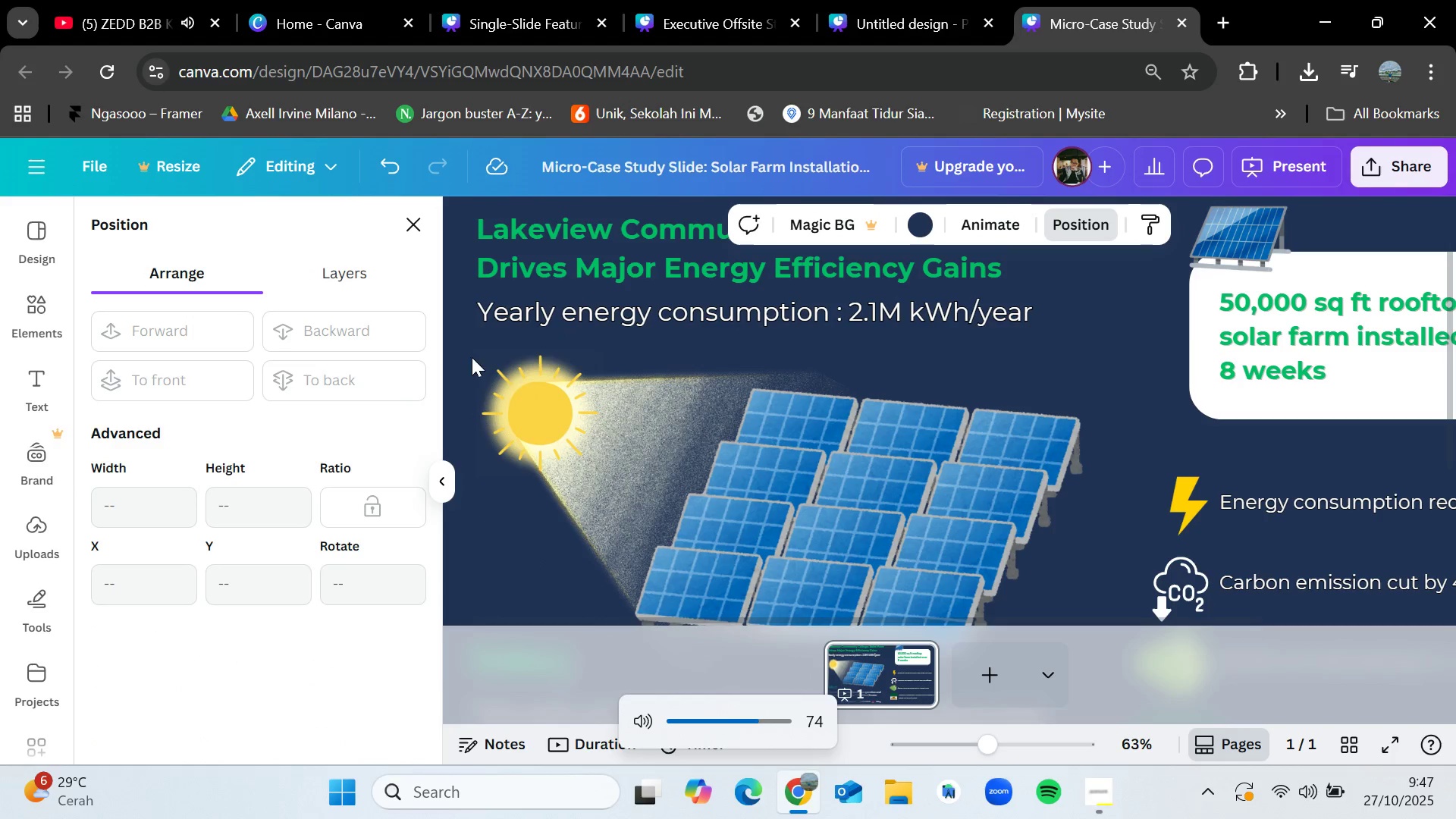 
key(VolumeDown)
 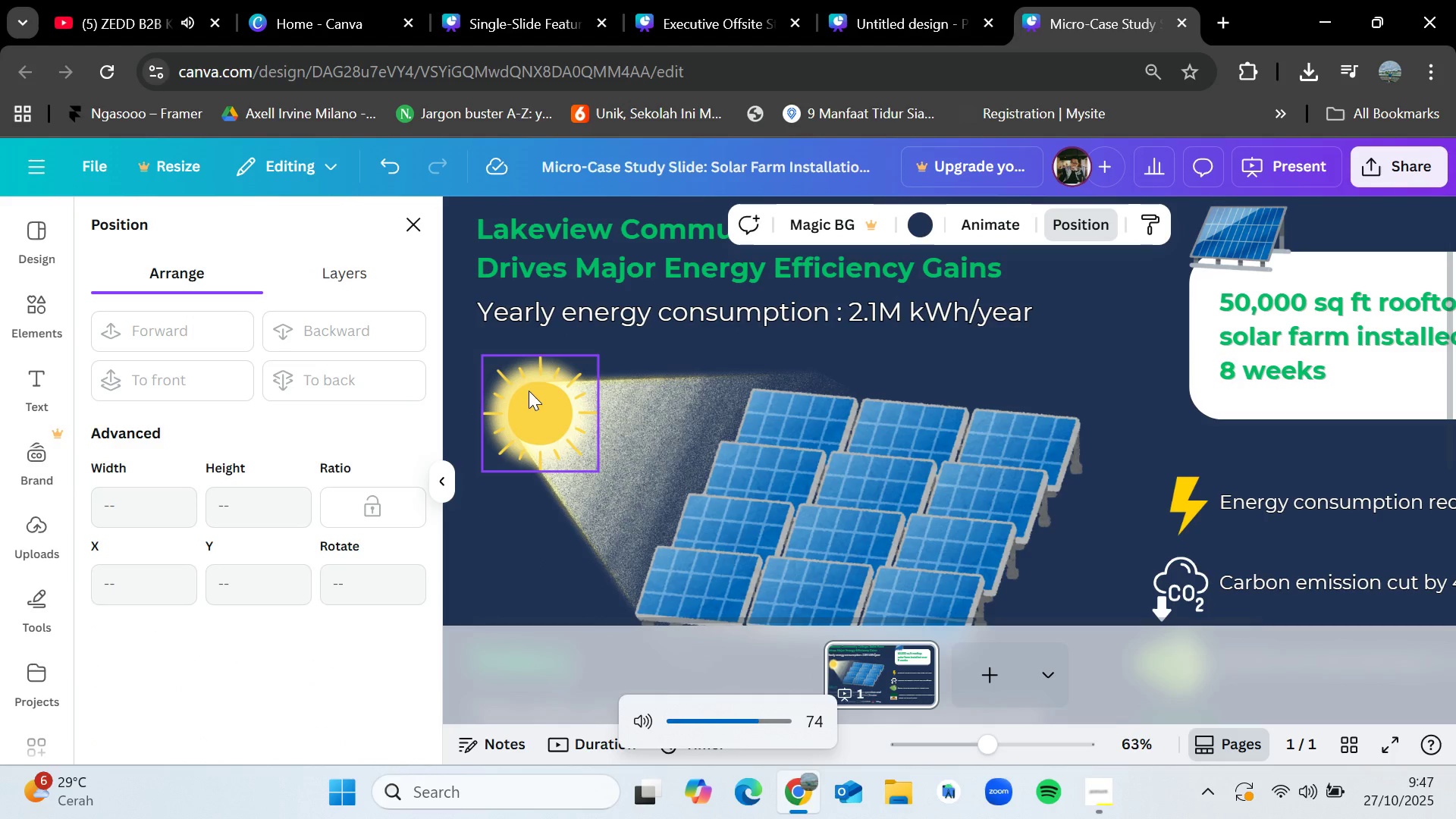 
left_click_drag(start_coordinate=[535, 410], to_coordinate=[533, 403])
 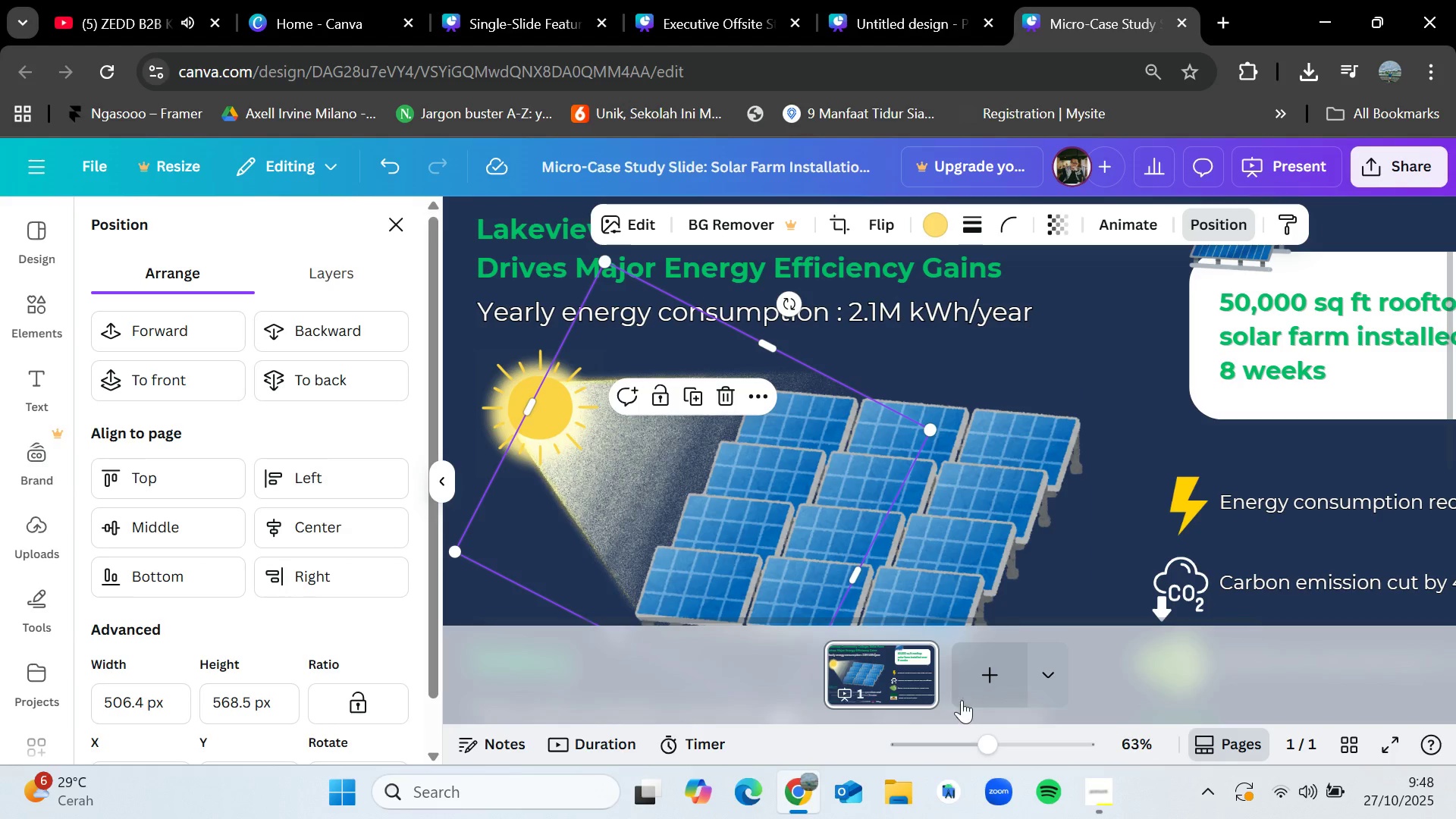 
left_click_drag(start_coordinate=[984, 739], to_coordinate=[971, 736])
 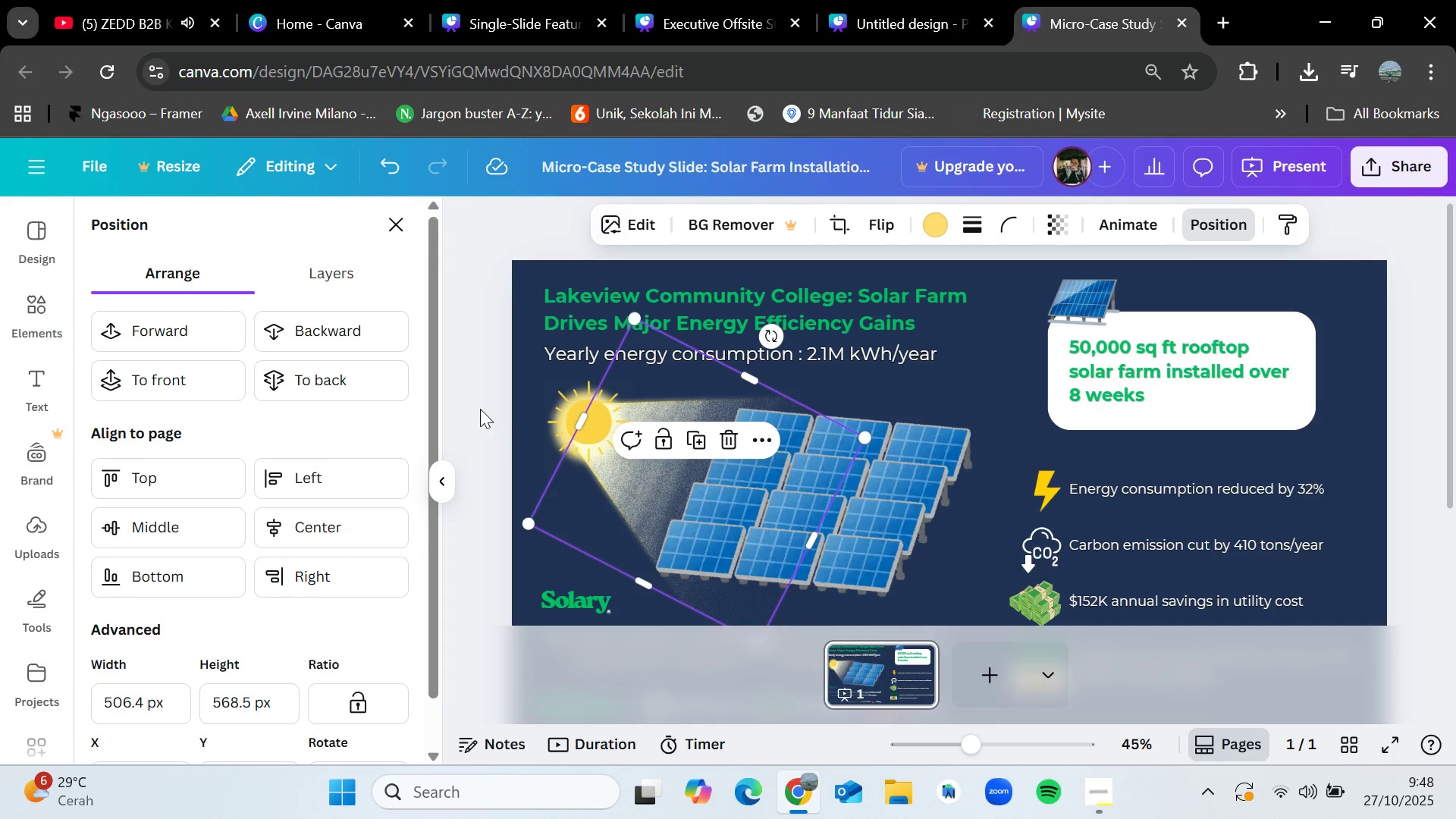 
left_click([479, 406])
 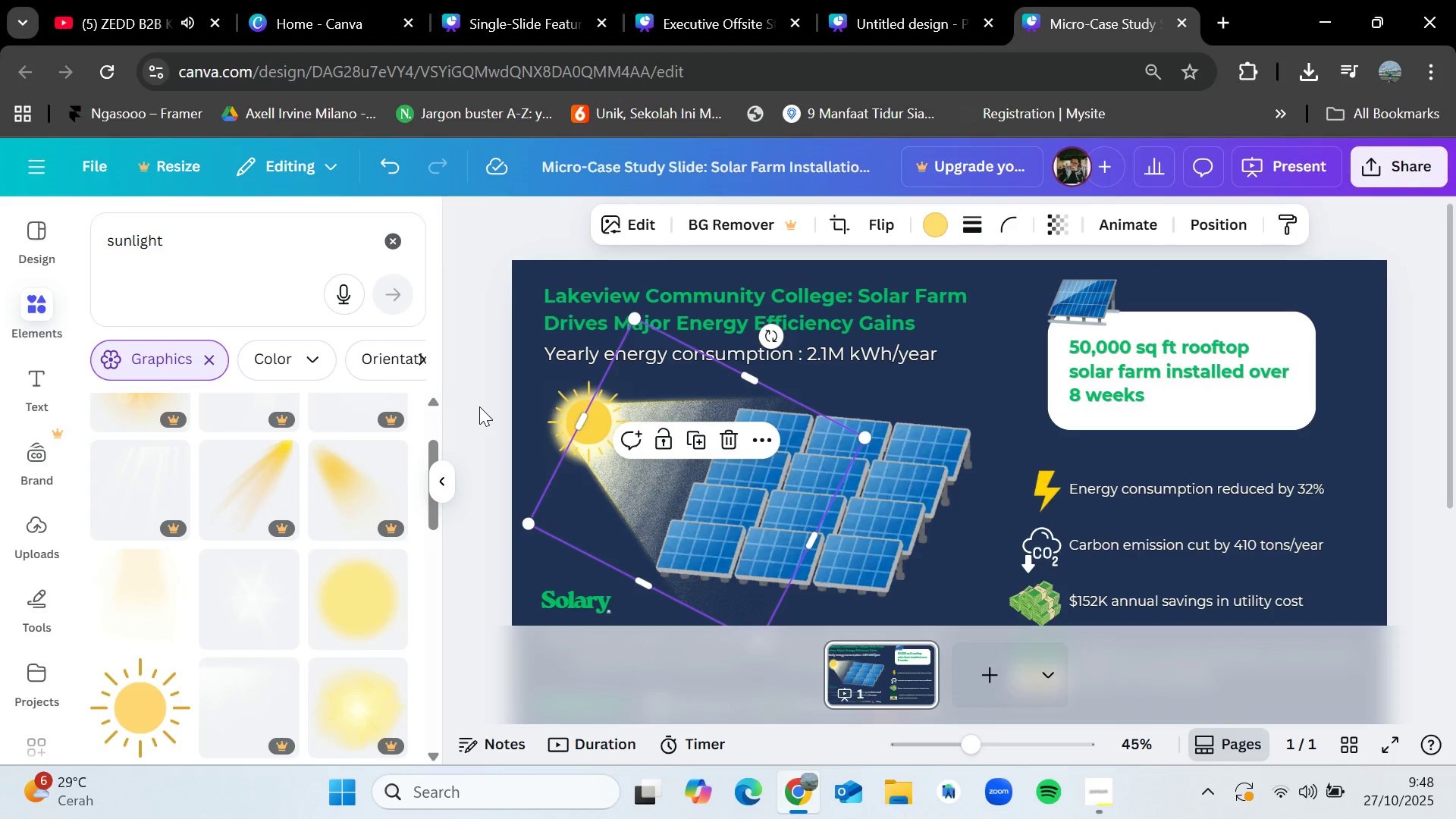 
left_click([479, 406])
 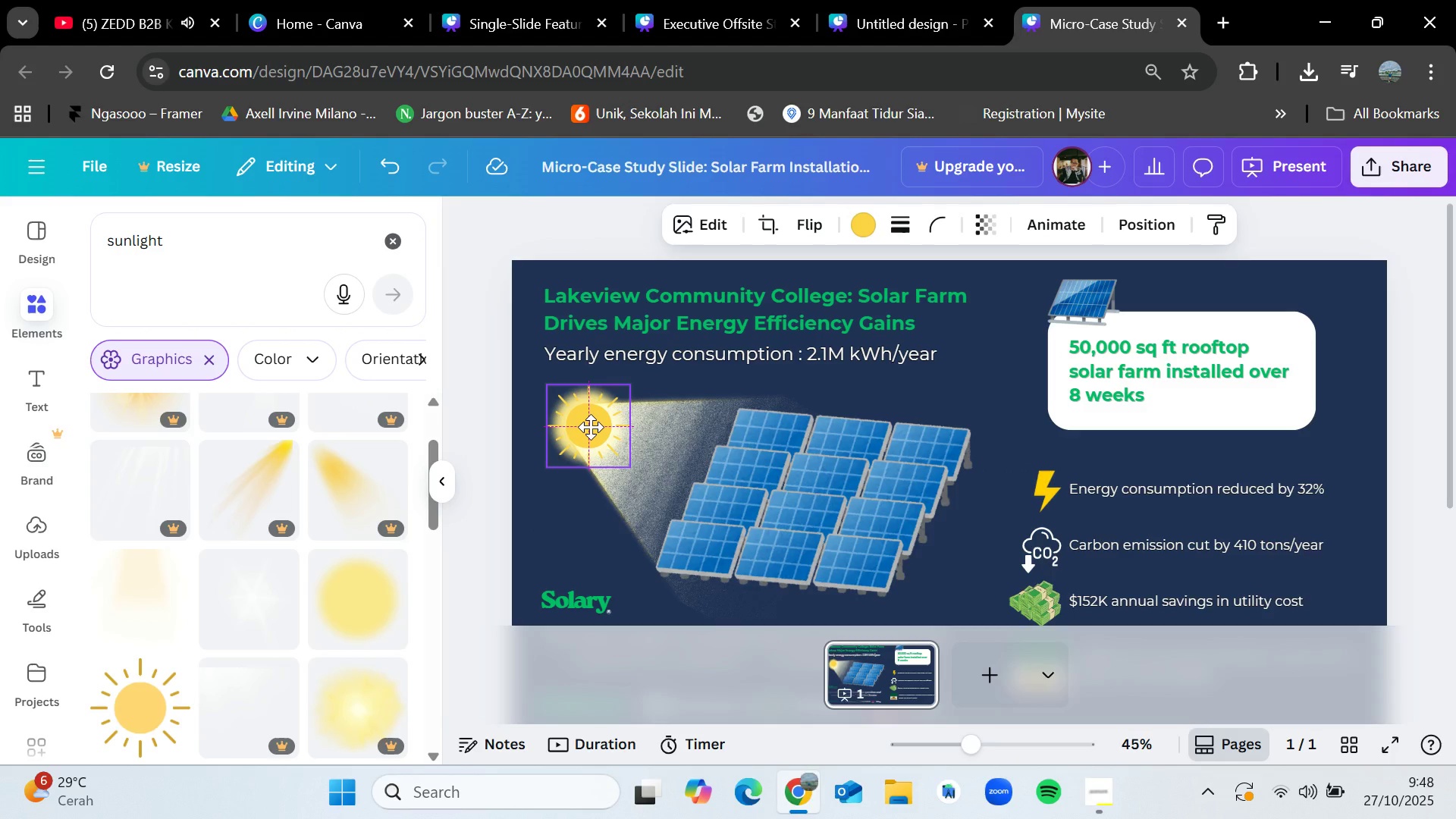 
wait(5.25)
 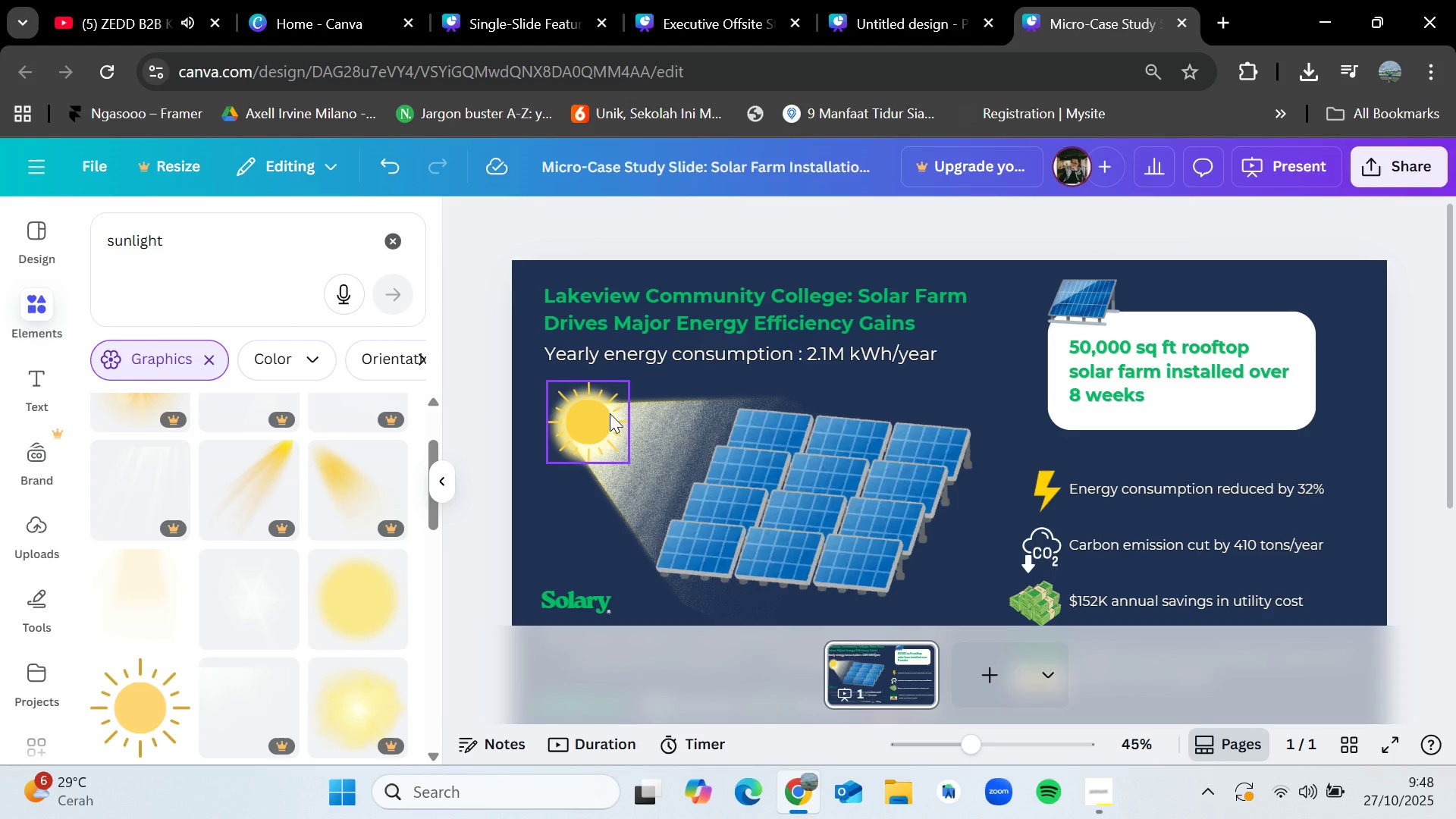 
left_click([520, 234])
 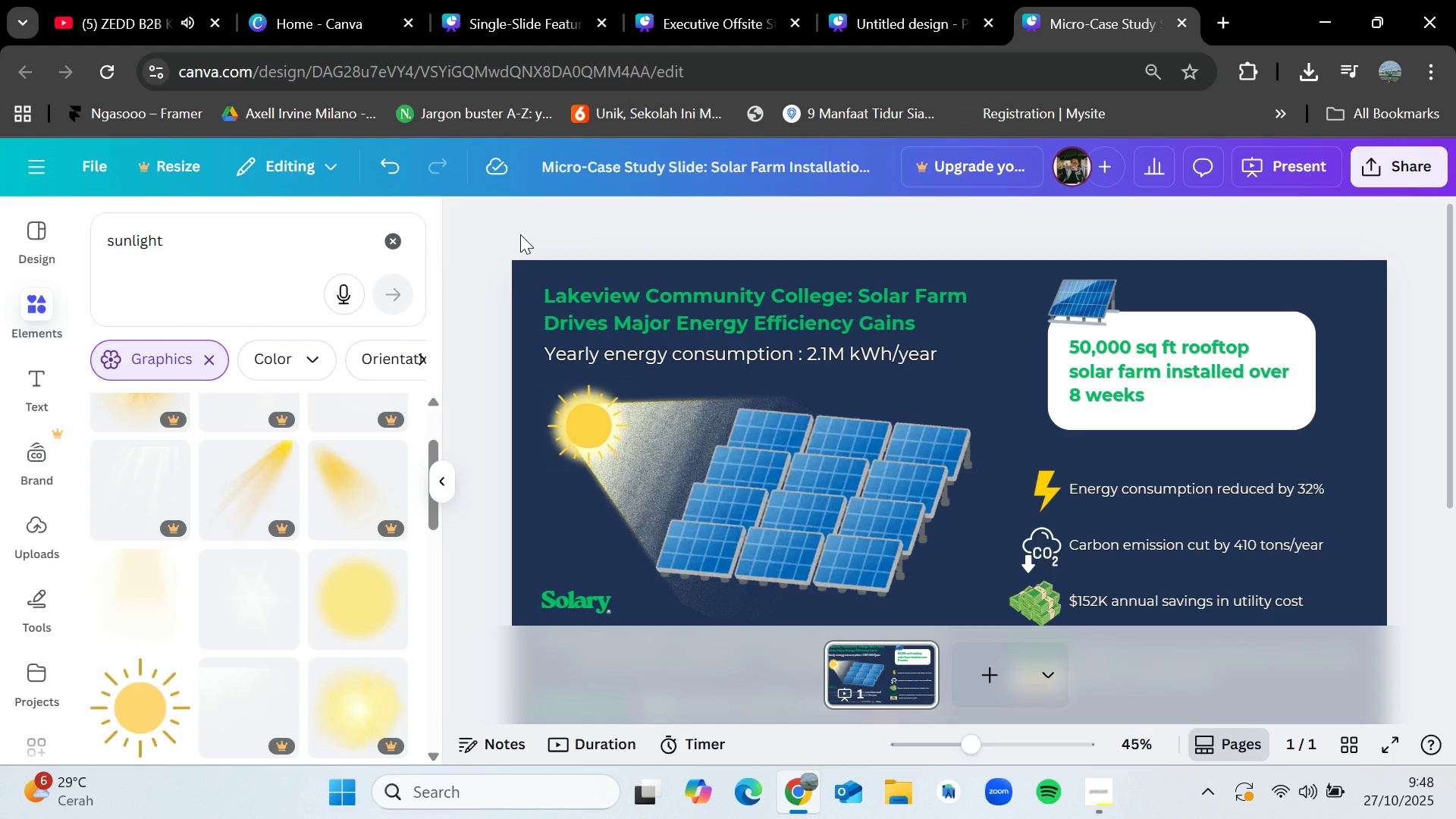 
wait(5.26)
 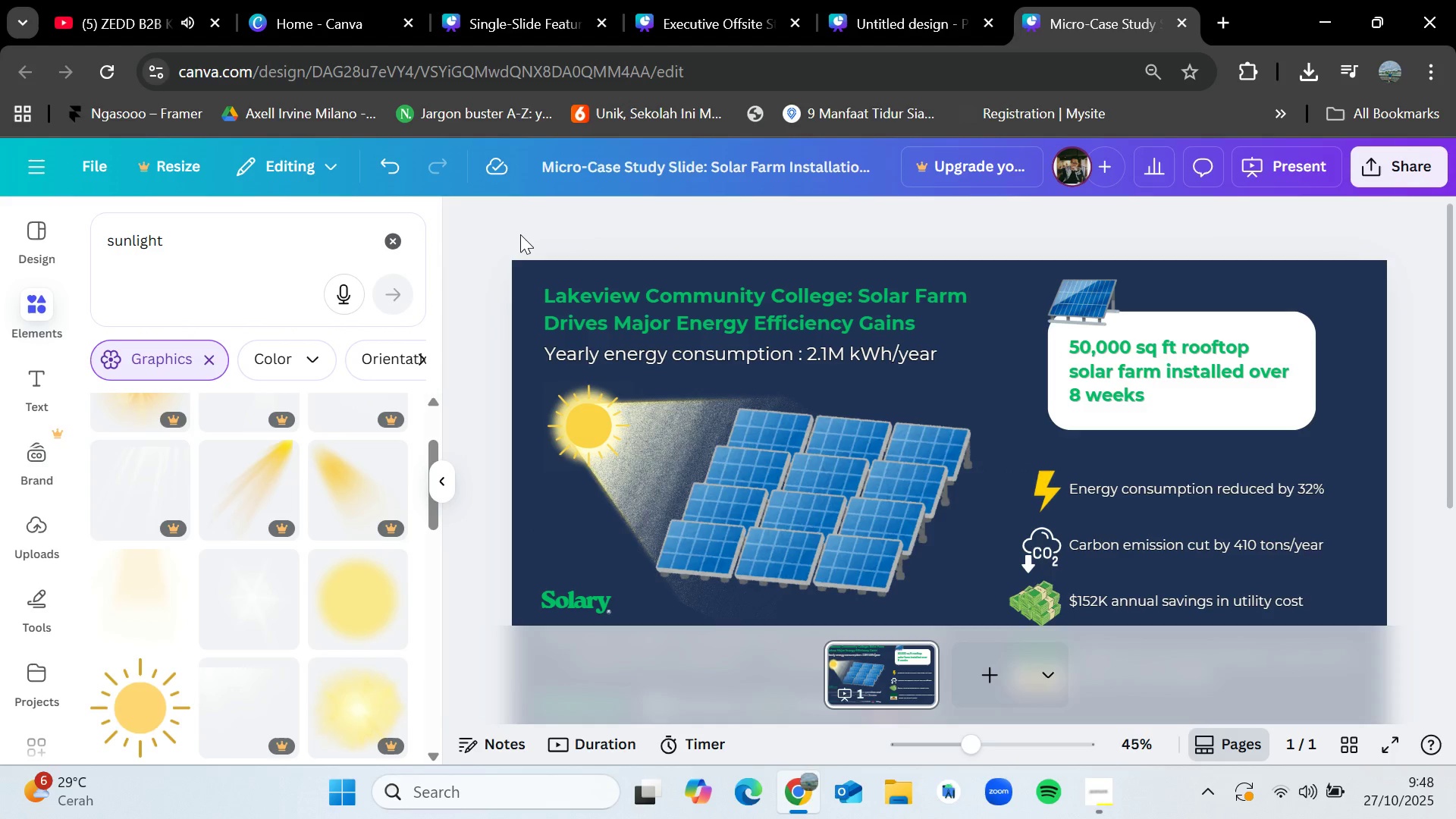 
left_click([635, 462])
 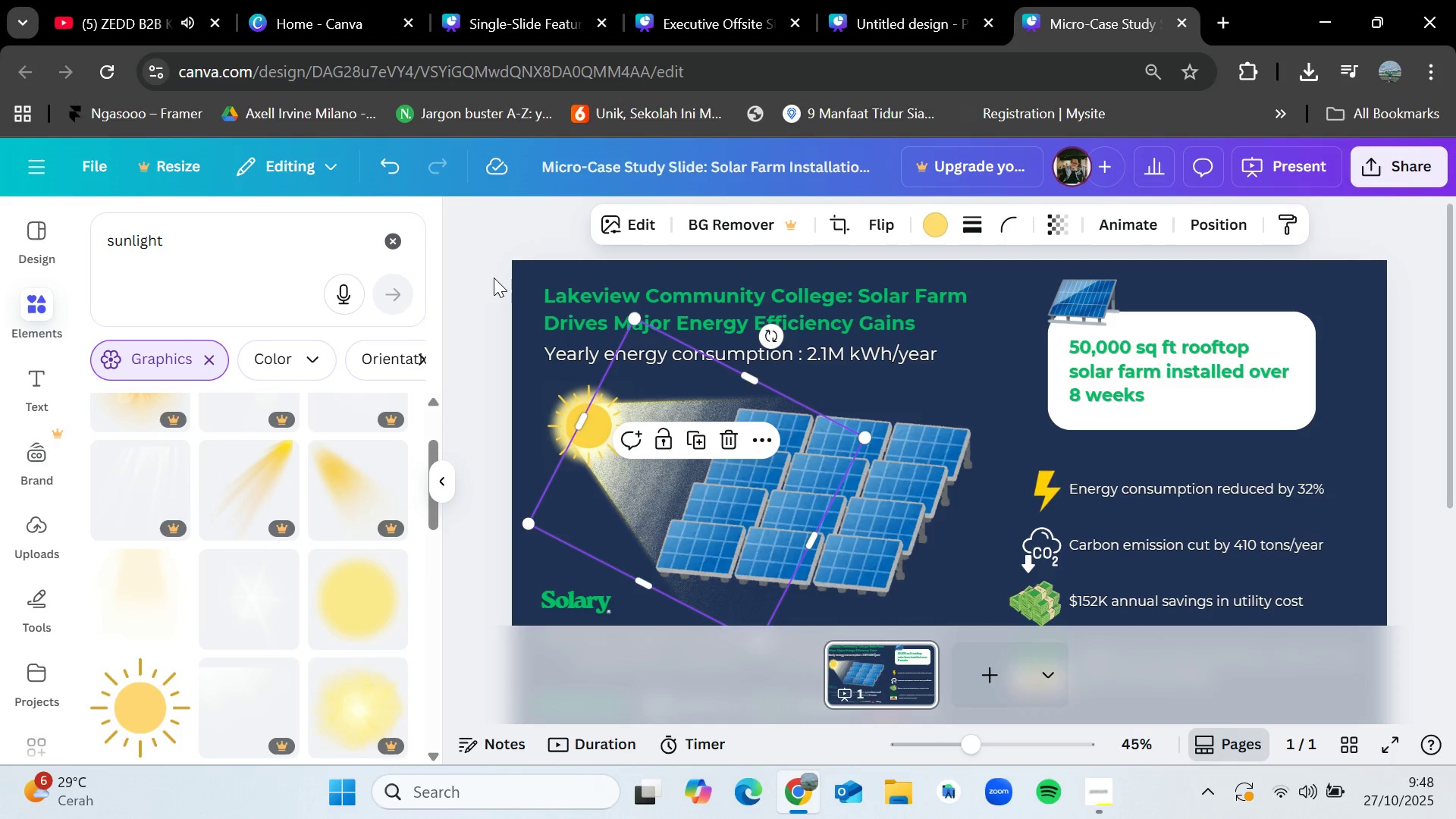 
left_click([1071, 217])
 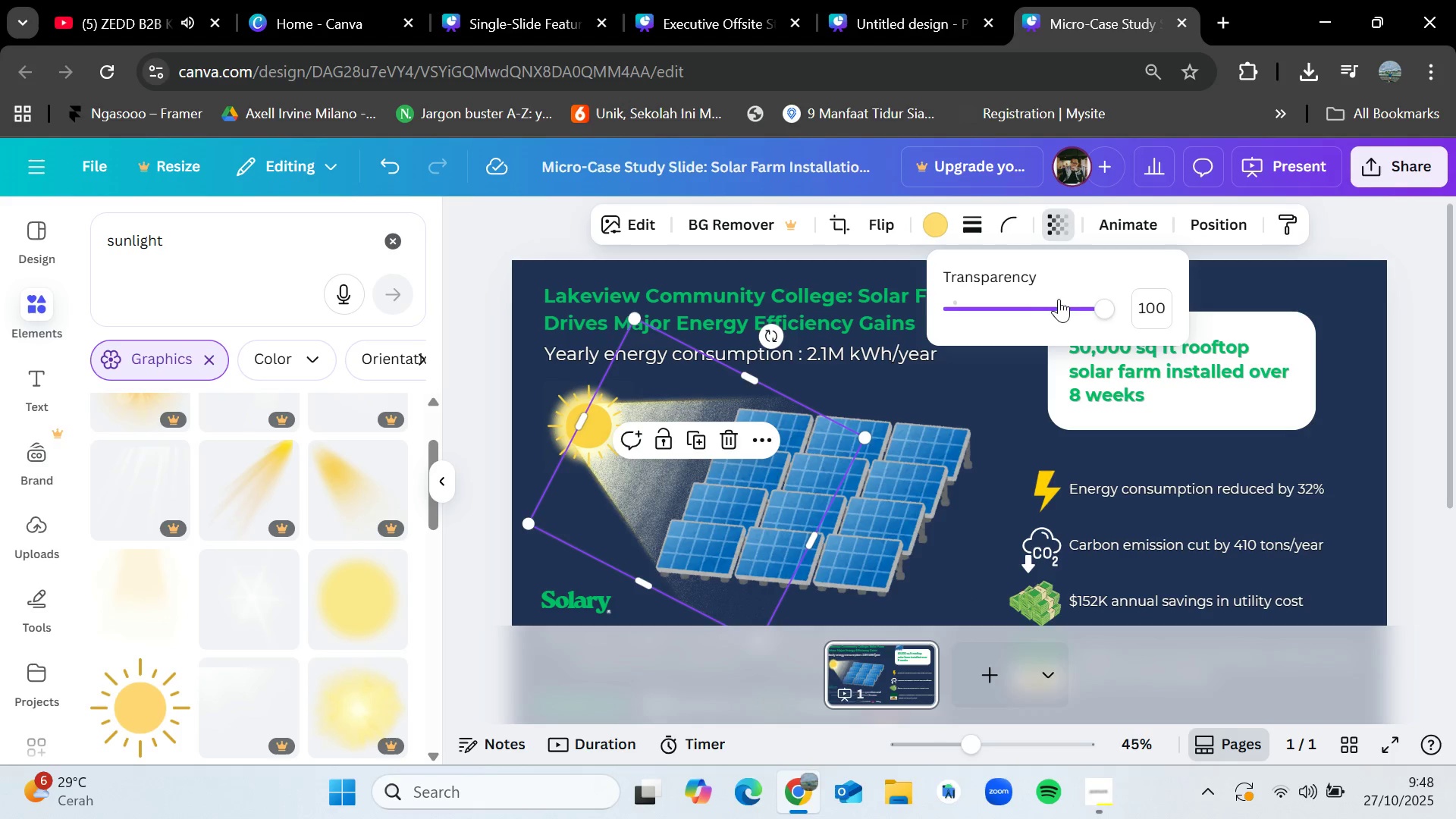 
left_click_drag(start_coordinate=[1060, 303], to_coordinate=[1291, 315])
 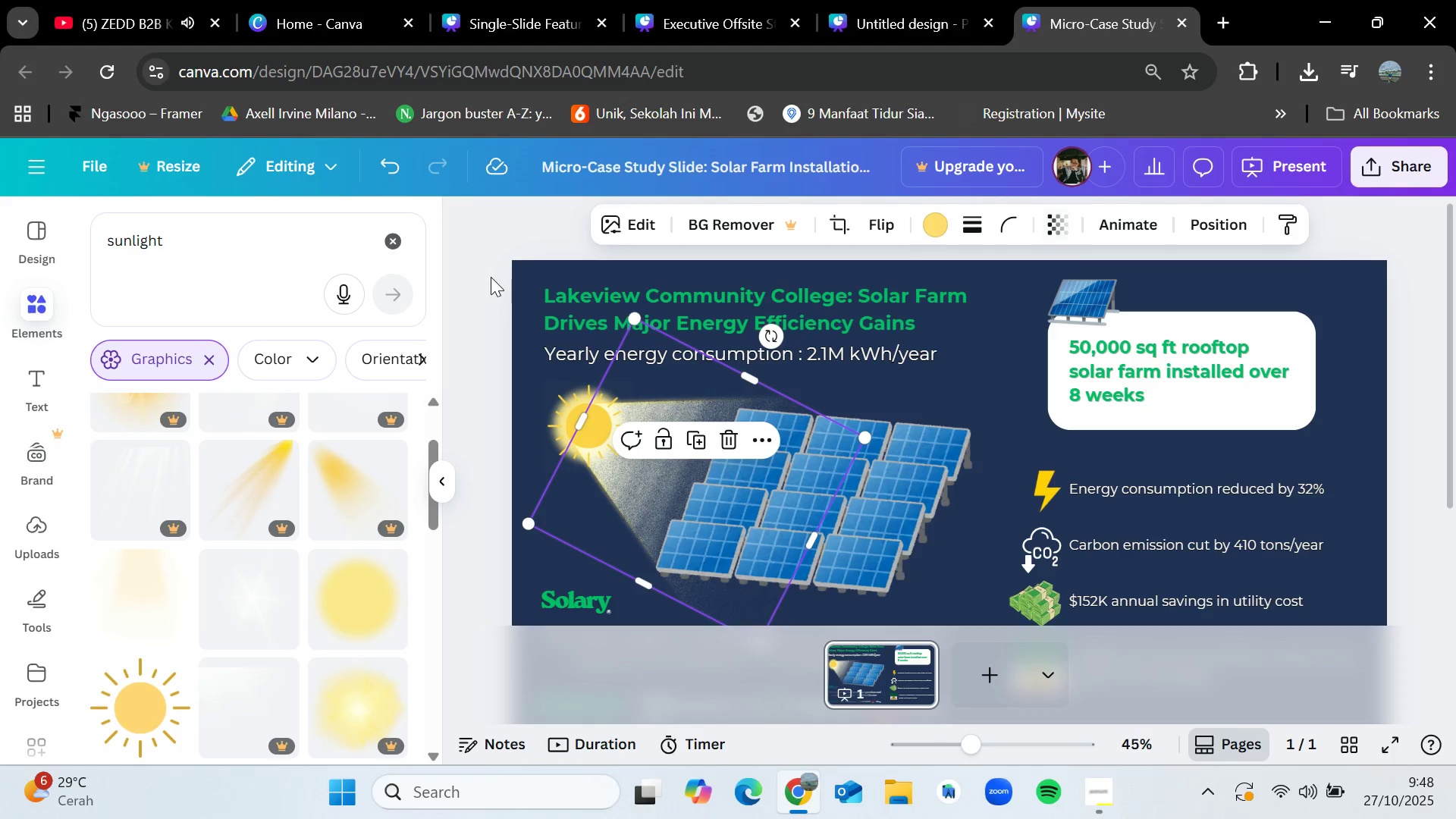 
double_click([491, 277])
 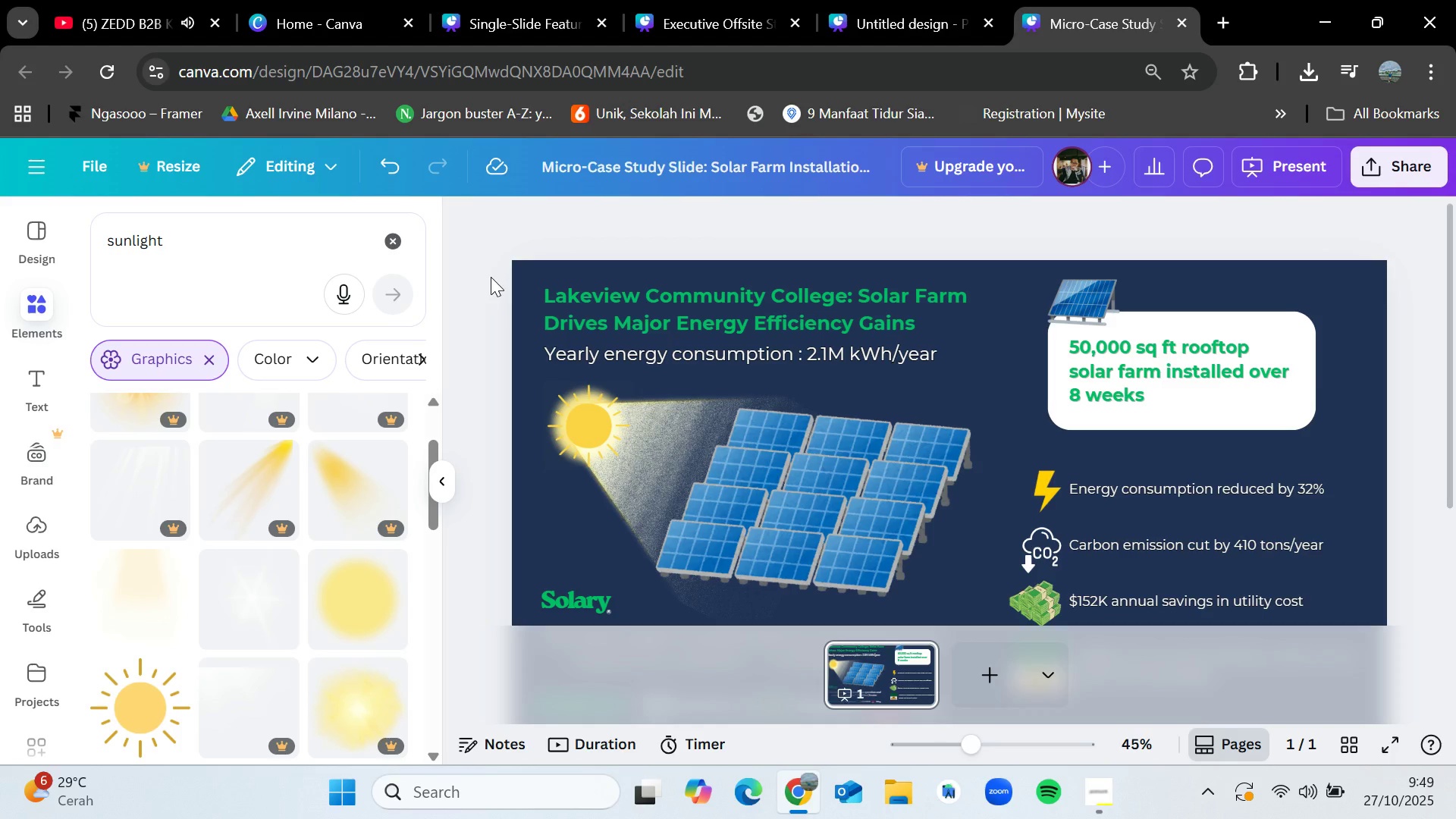 
wait(47.71)
 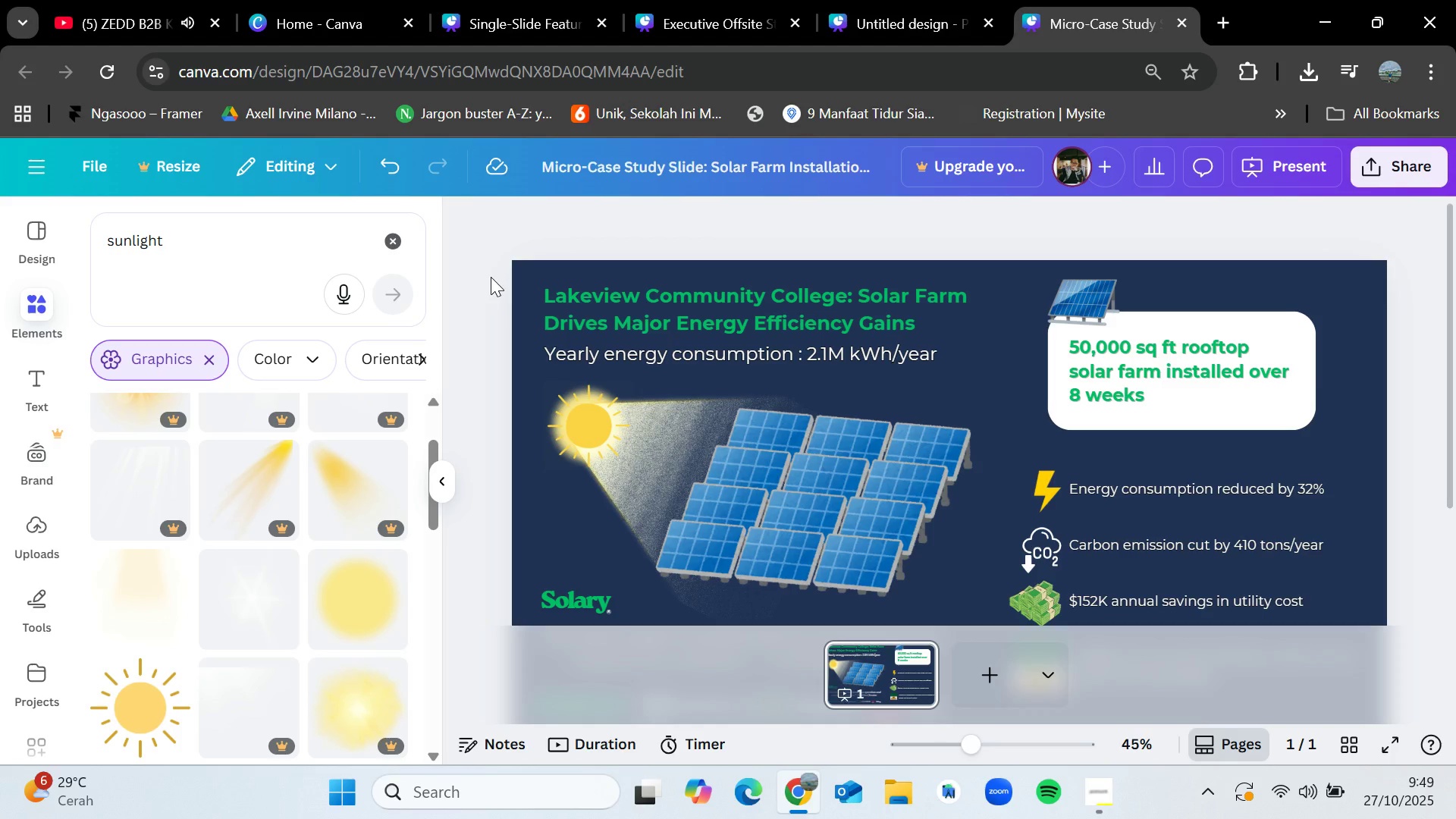 
scroll: coordinate [473, 373], scroll_direction: down, amount: 1.0
 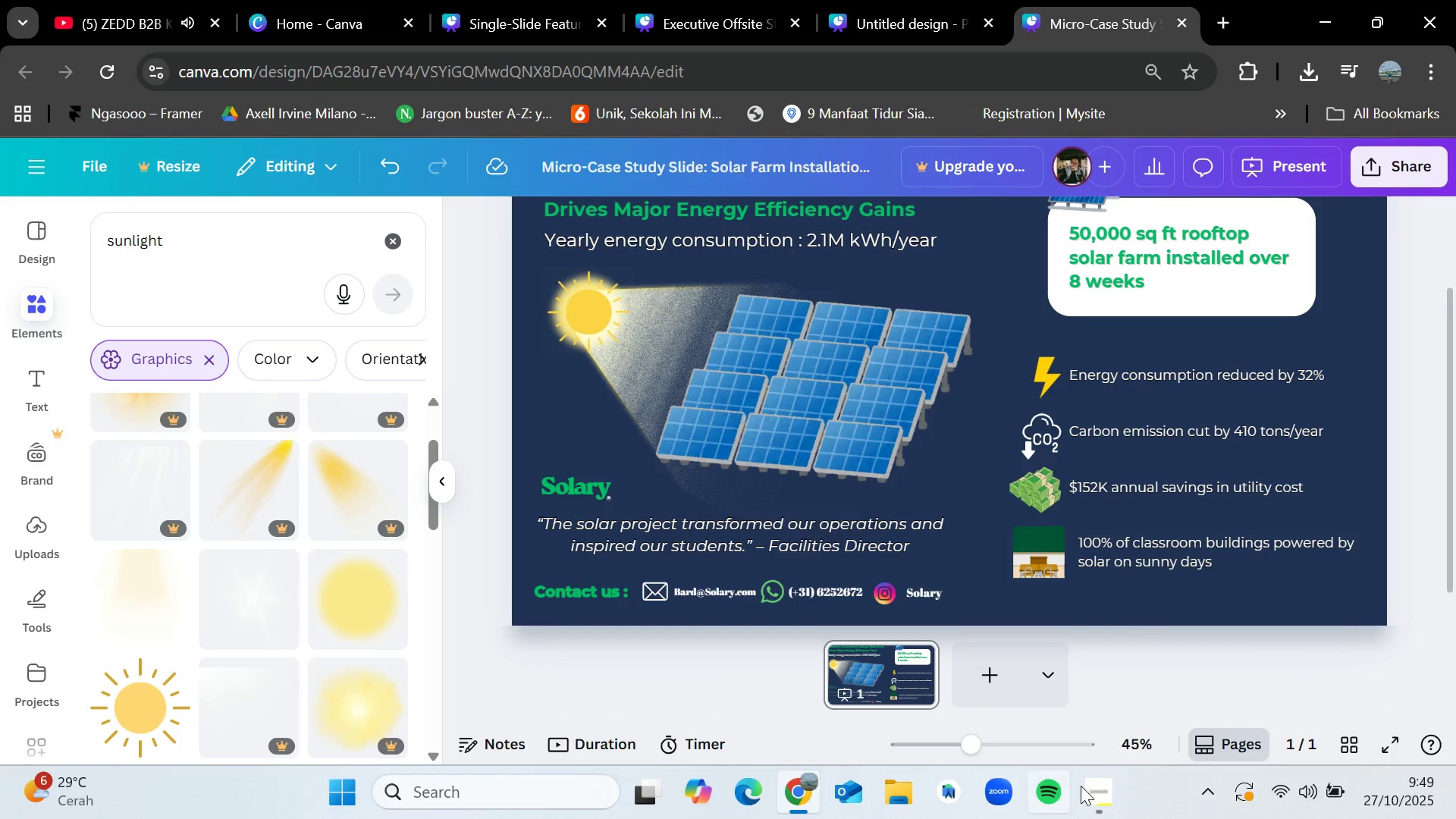 
left_click([1094, 788])